 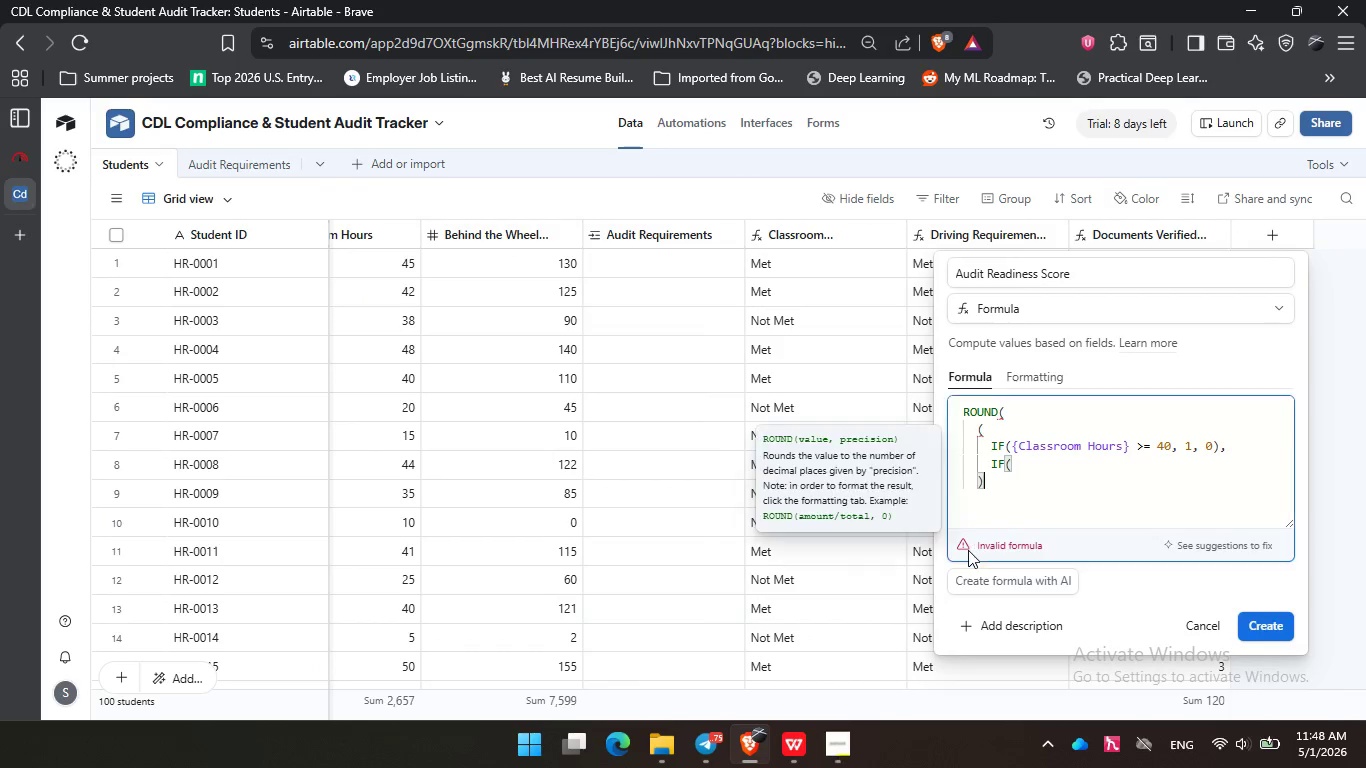 
left_click([1044, 479])
 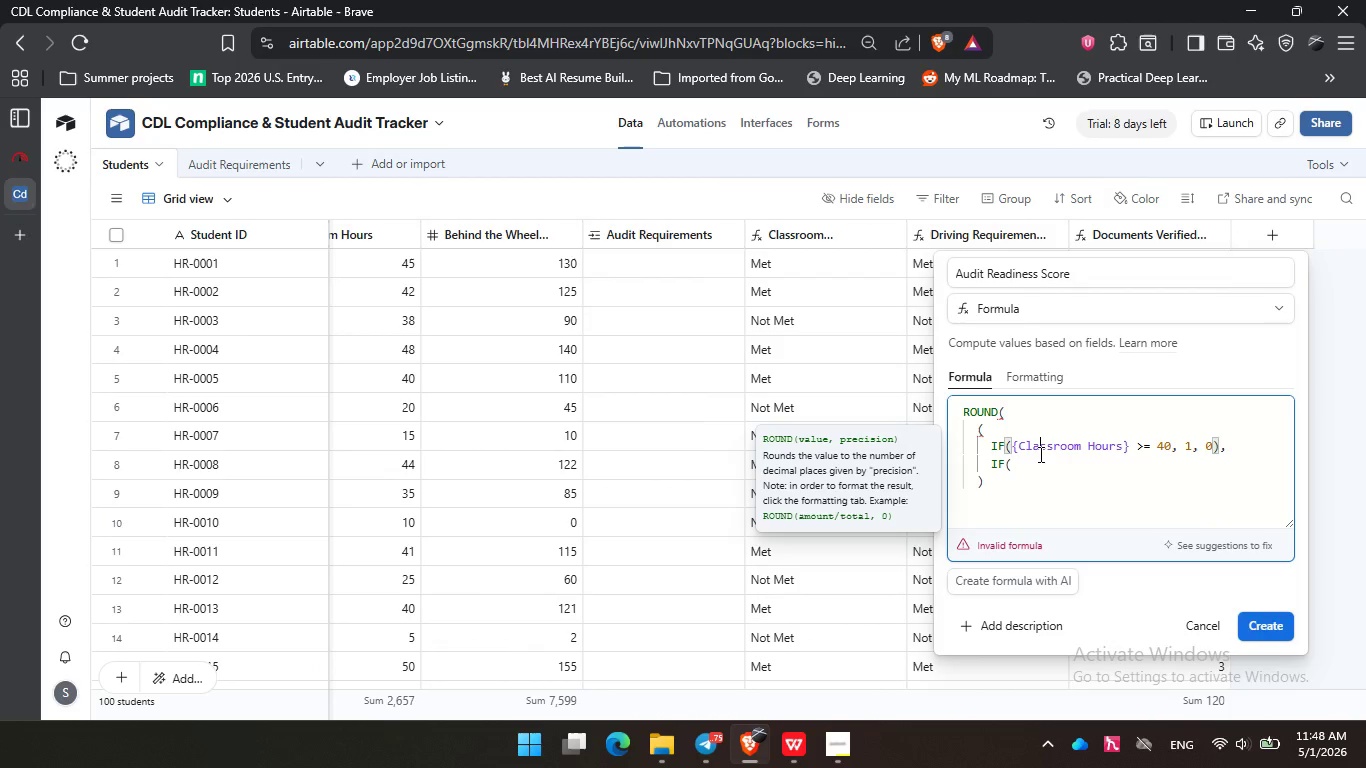 
left_click([1039, 454])
 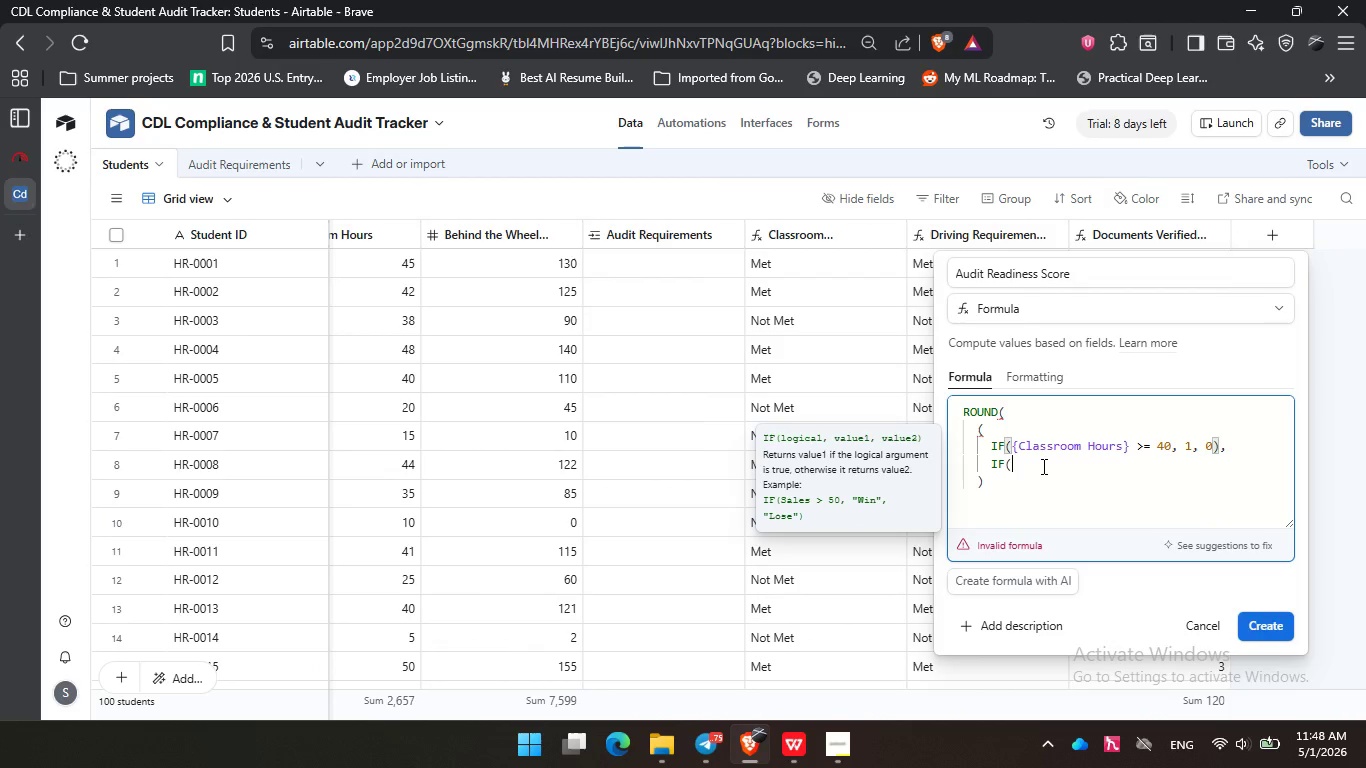 
left_click_drag(start_coordinate=[1042, 466], to_coordinate=[972, 439])
 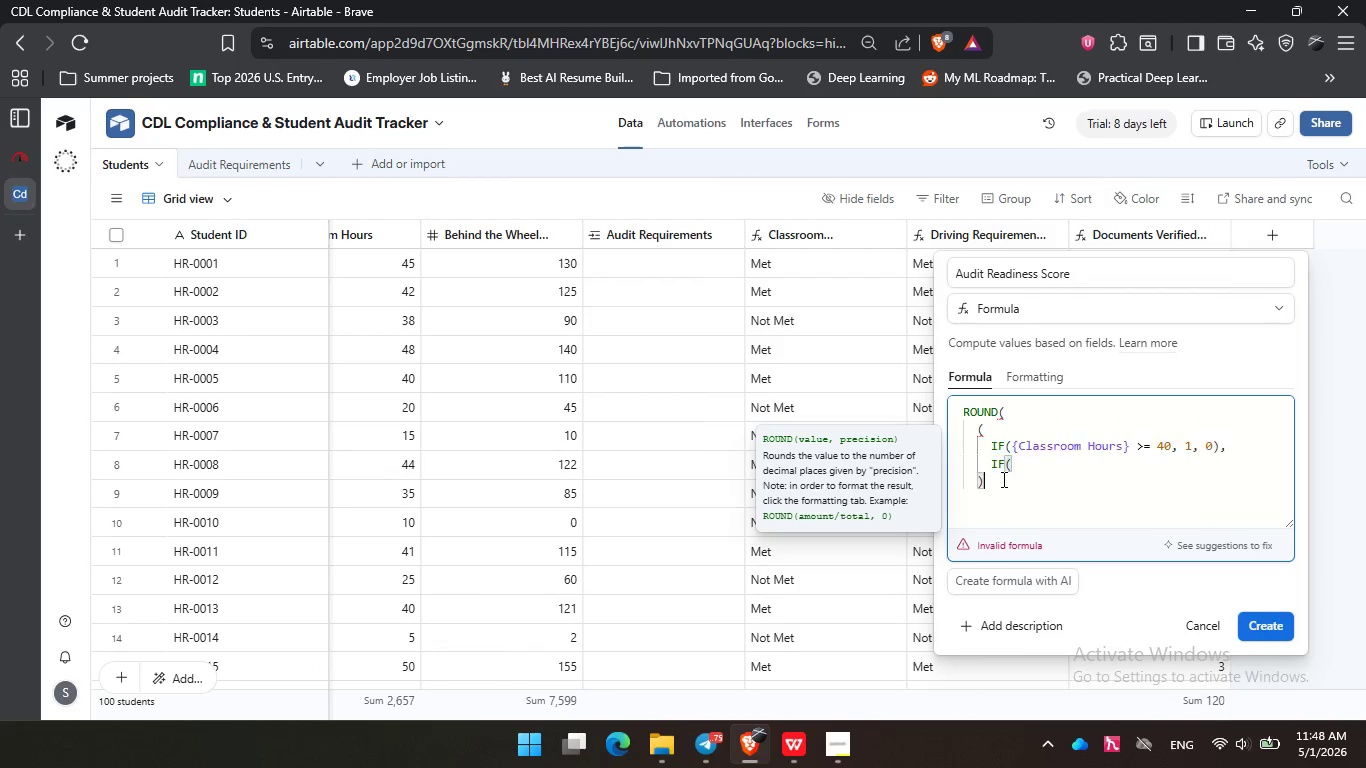 
left_click_drag(start_coordinate=[1002, 479], to_coordinate=[976, 432])
 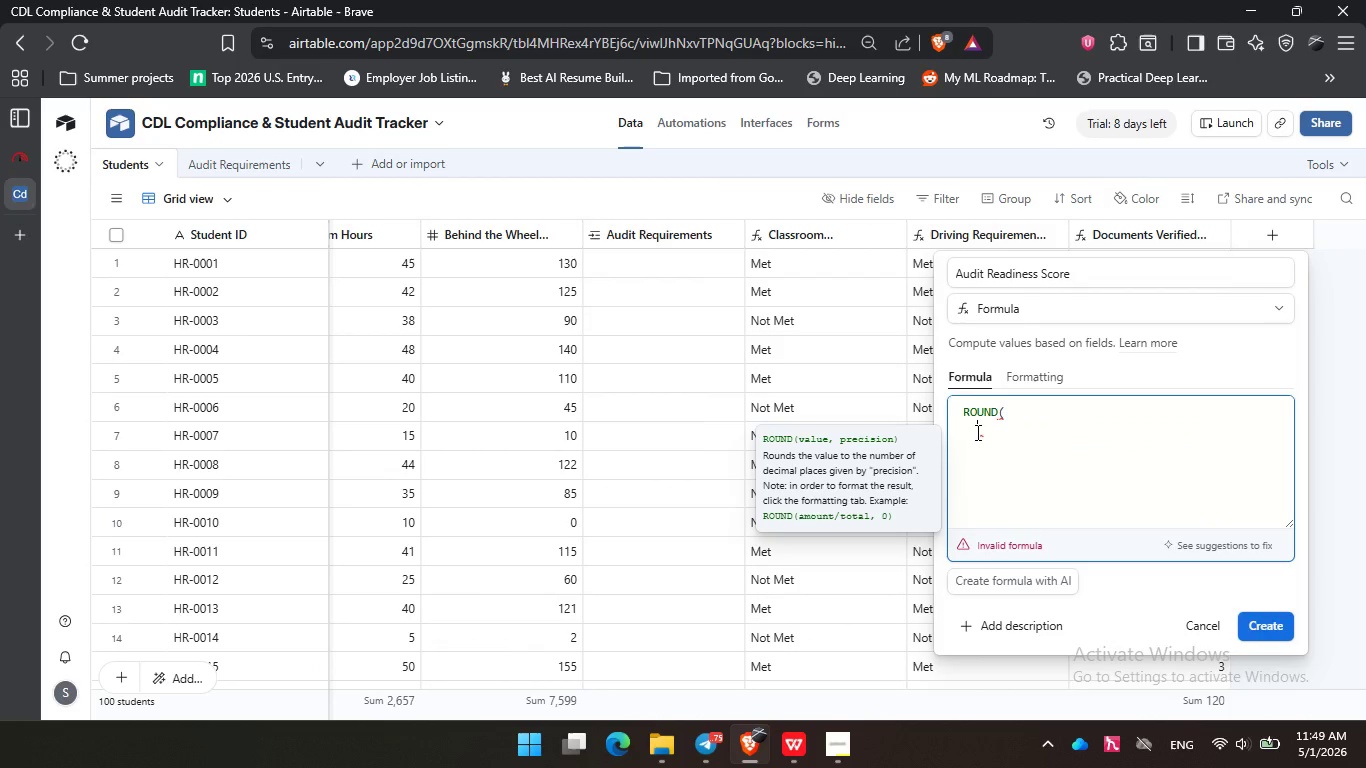 
key(Backspace)
 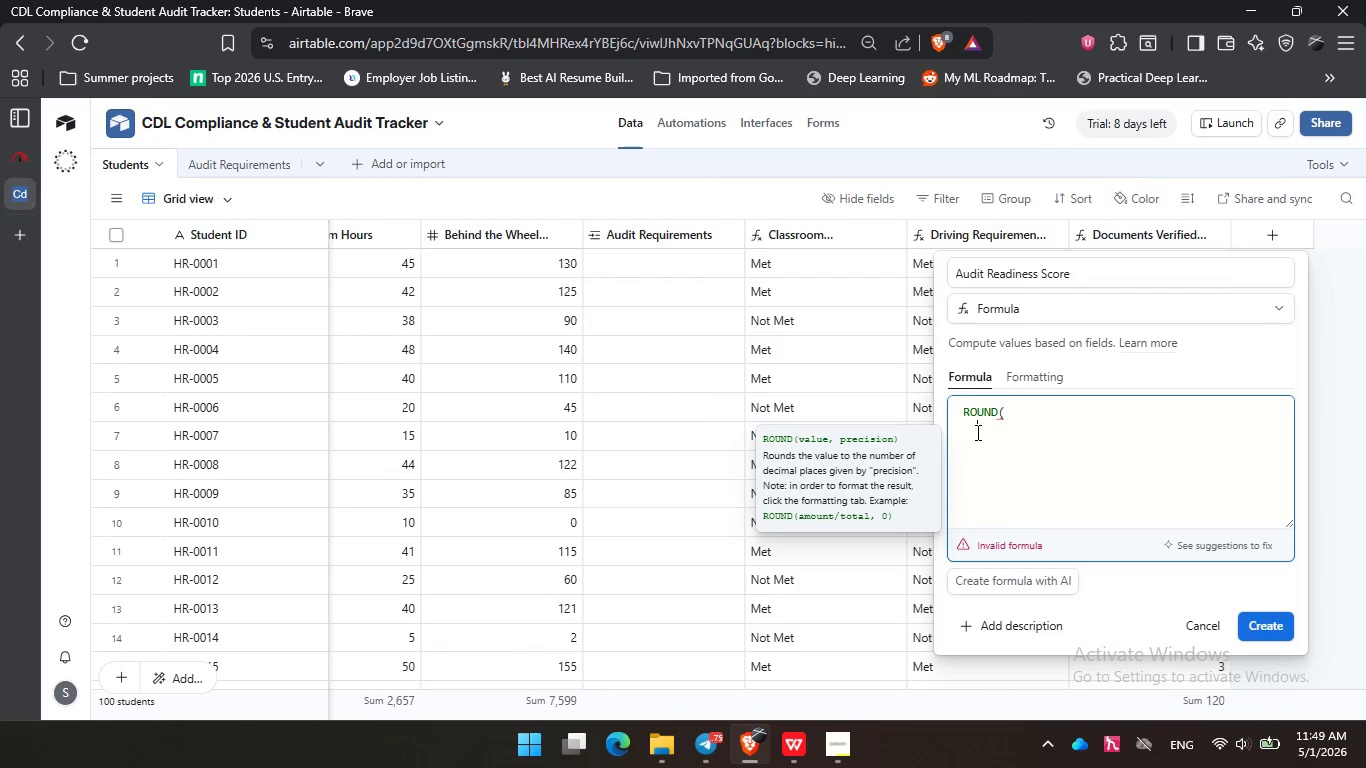 
key(Shift+9)
 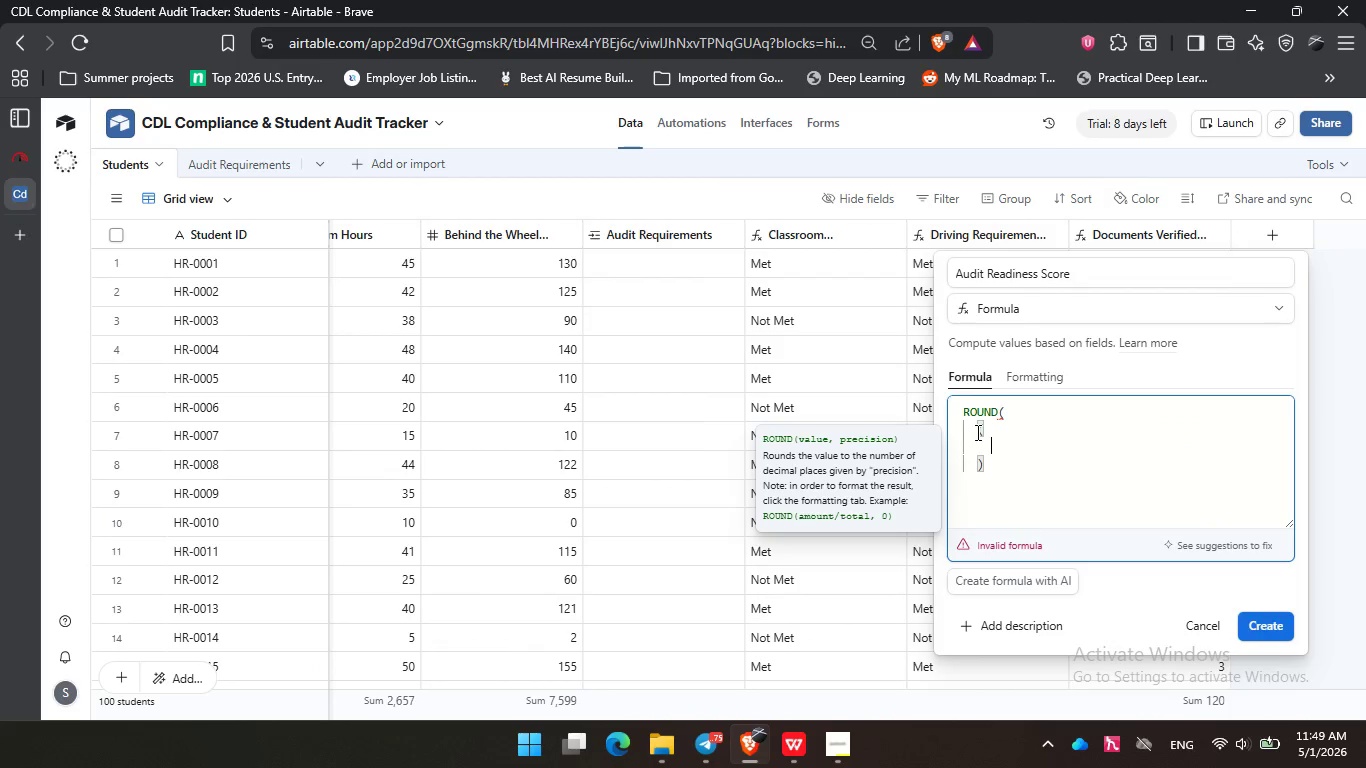 
key(Enter)
 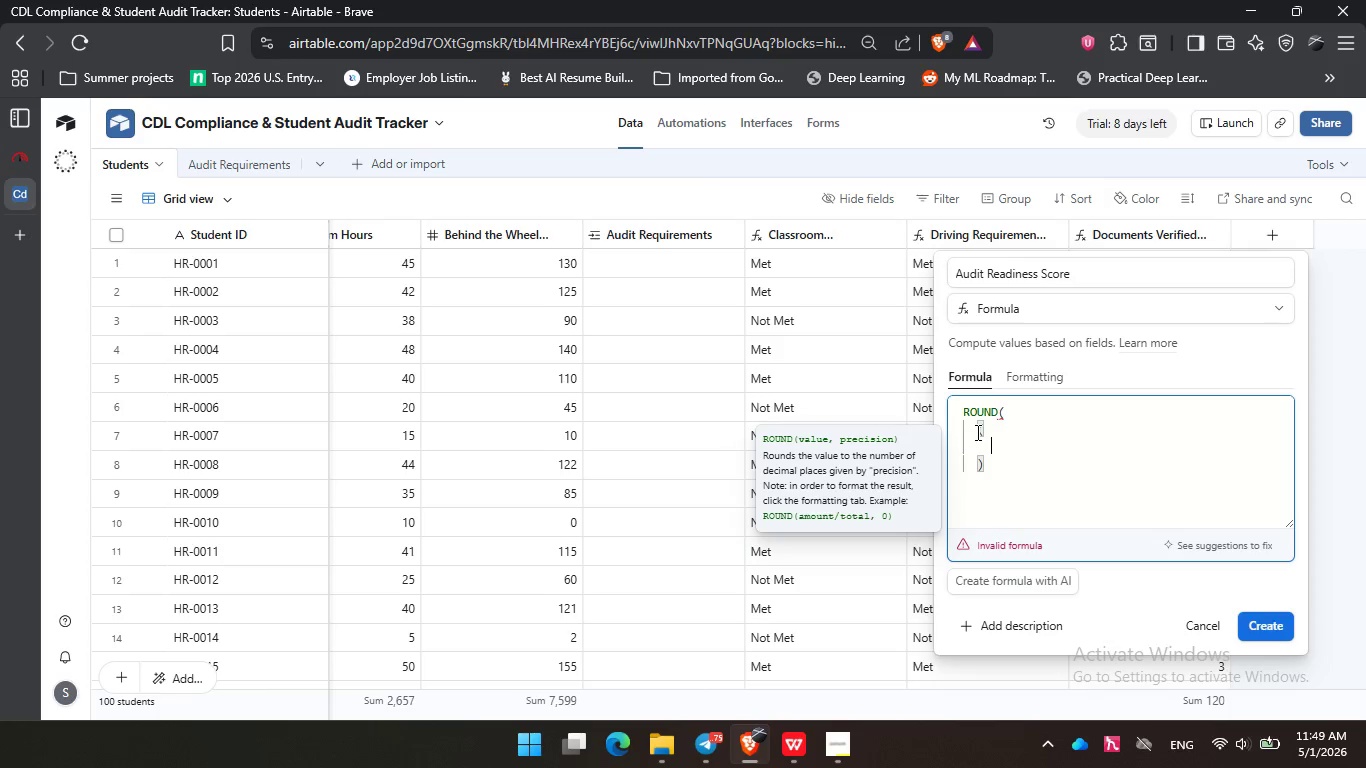 
type(if)
 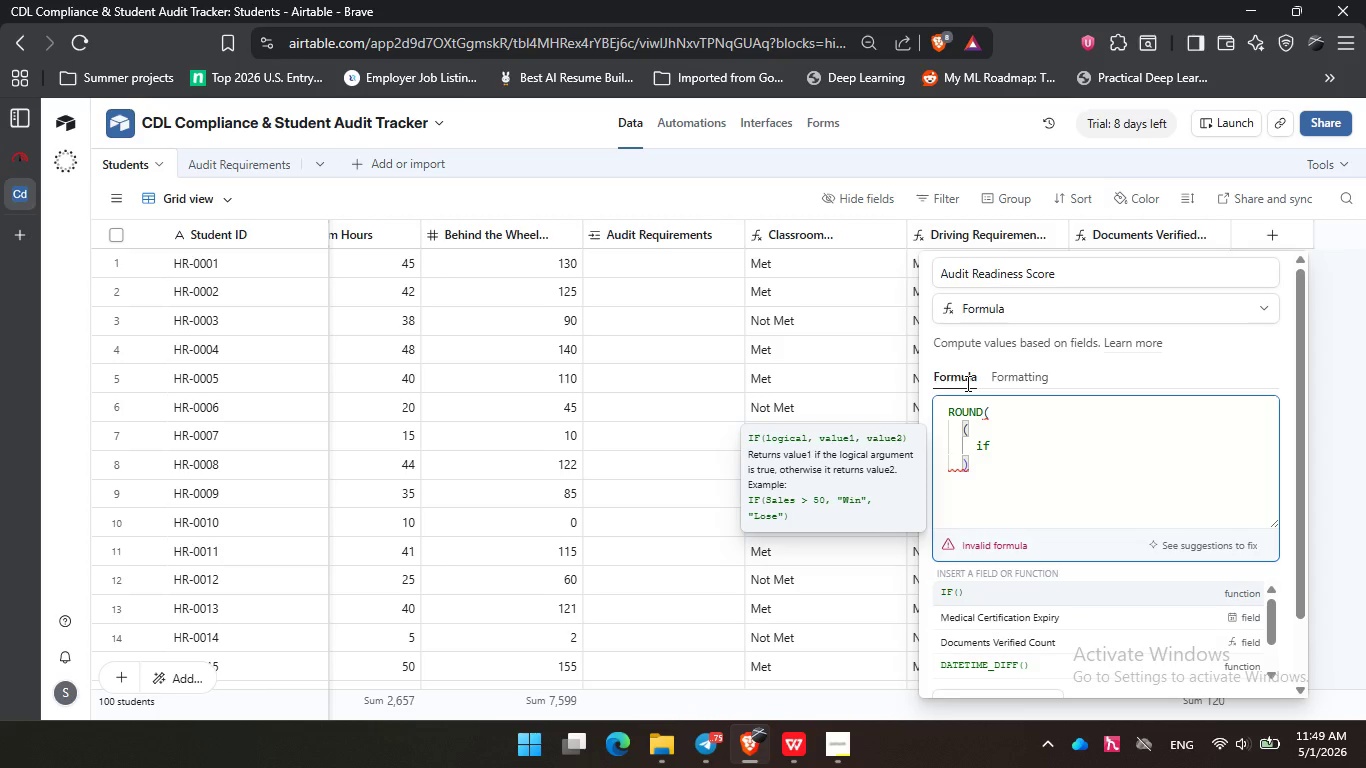 
key(Enter)
 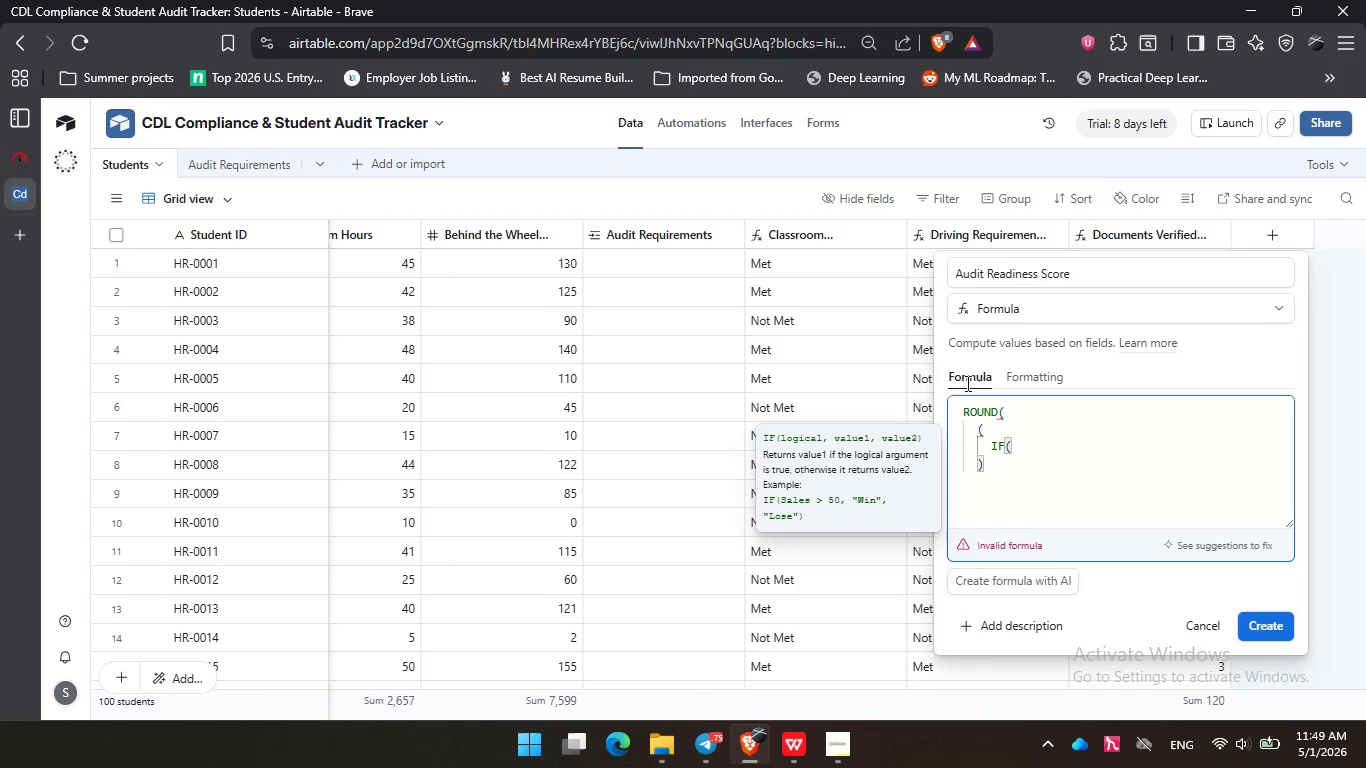 
type(clas)
 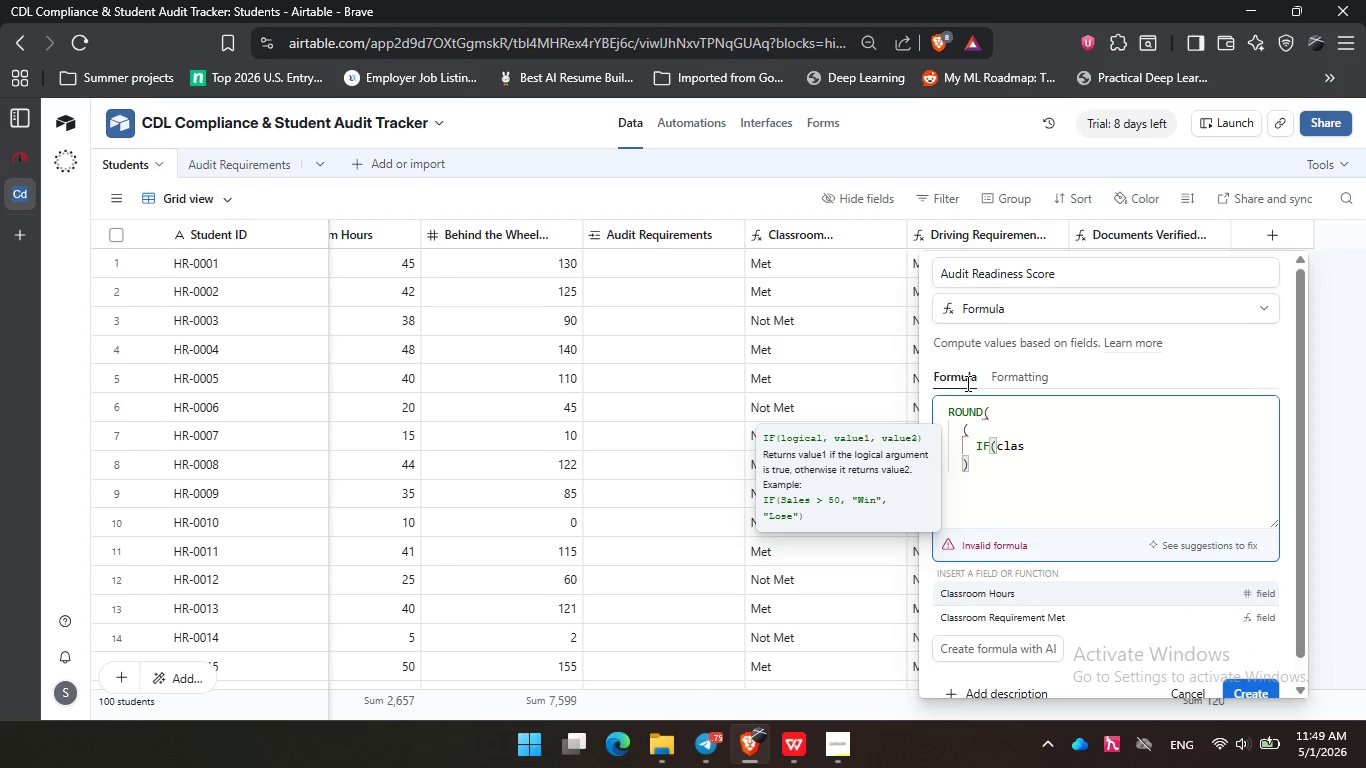 
key(Enter)
 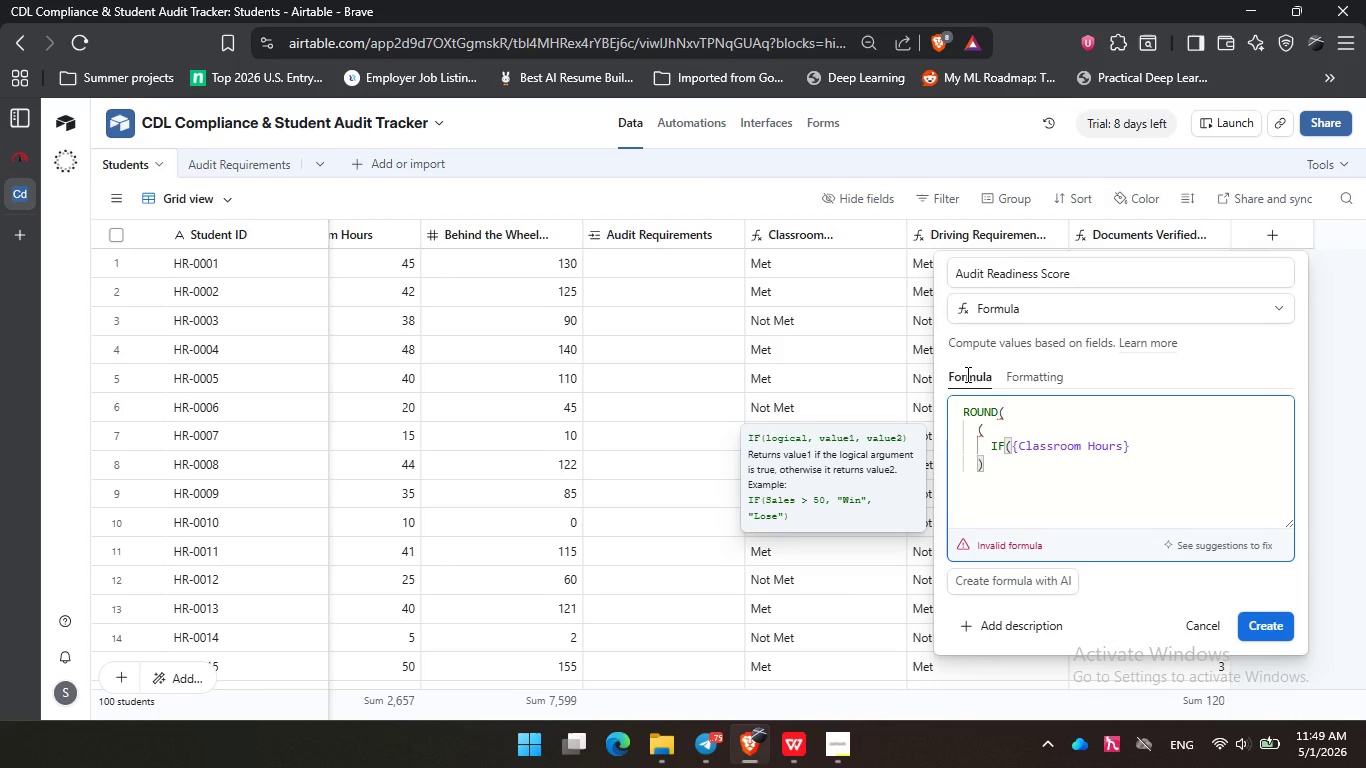 
wait(38.55)
 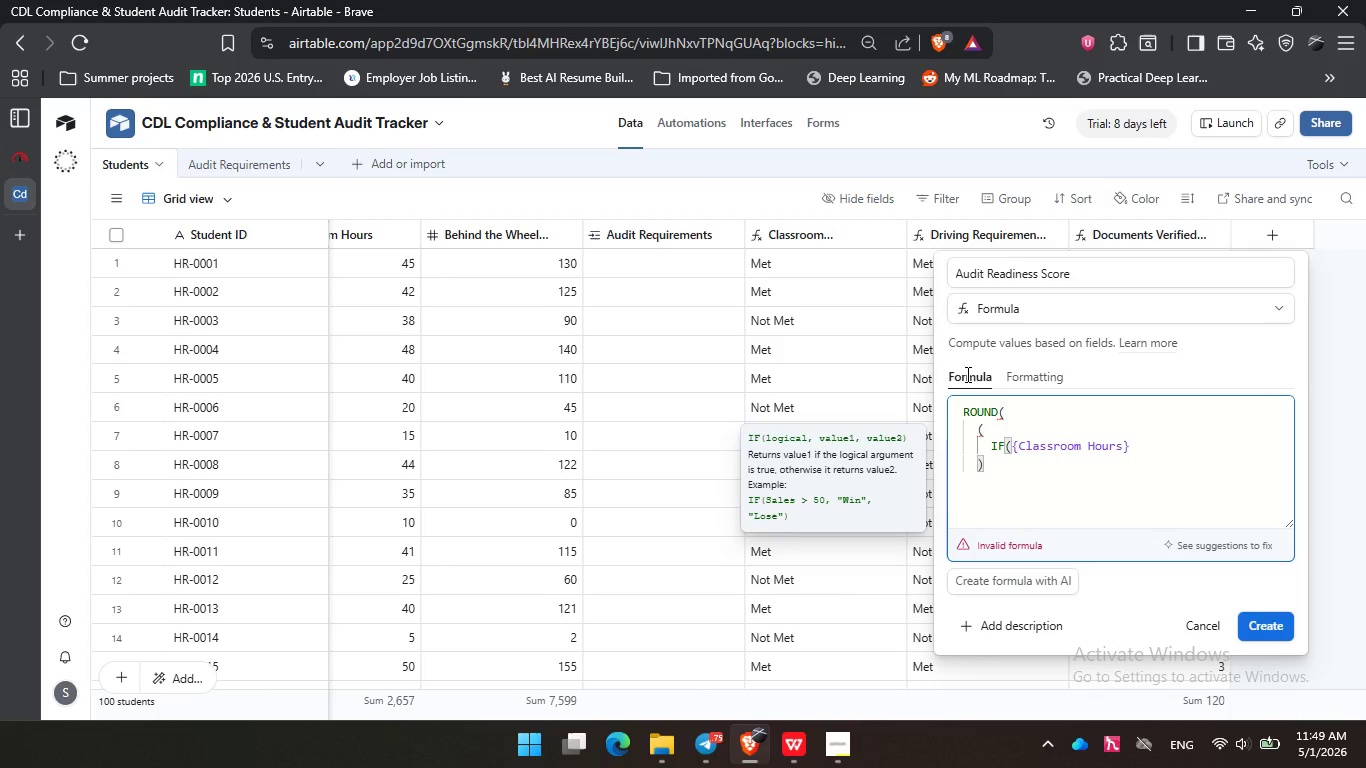 
left_click([1156, 454])
 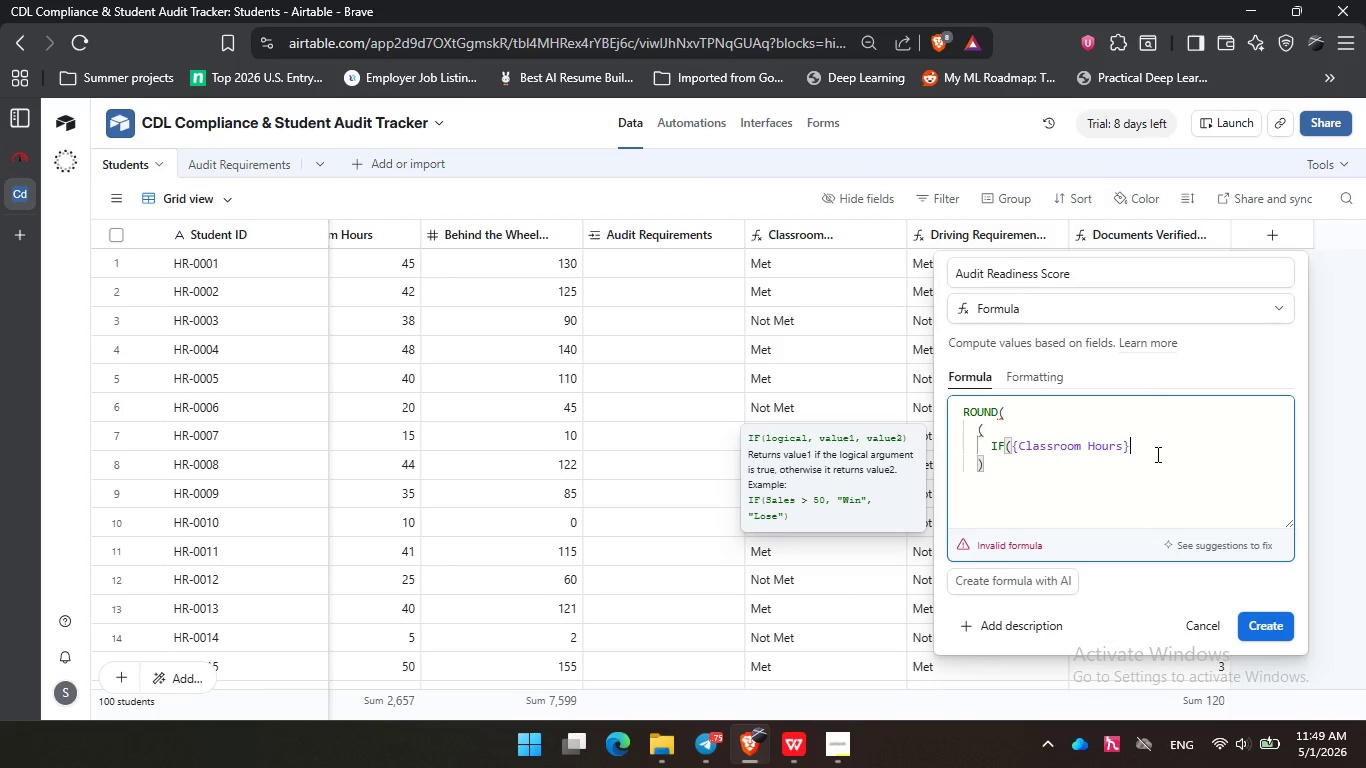 
key(Backspace)
key(Backspace)
key(Backspace)
key(Backspace)
key(Backspace)
key(Backspace)
key(Backspace)
key(Backspace)
key(Backspace)
key(Backspace)
key(Backspace)
key(Backspace)
key(Backspace)
key(Backspace)
key(Backspace)
key(Backspace)
key(Backspace)
type(clas)
 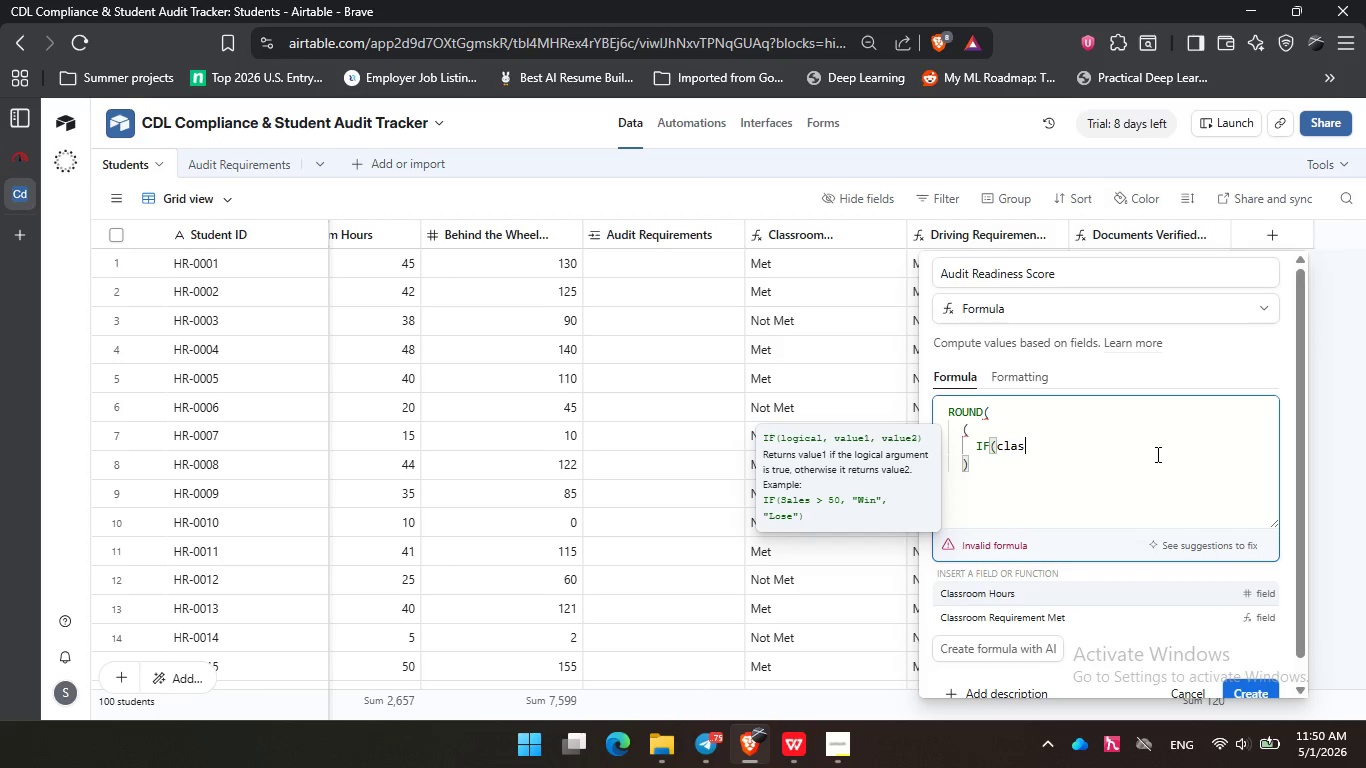 
key(ArrowDown)
 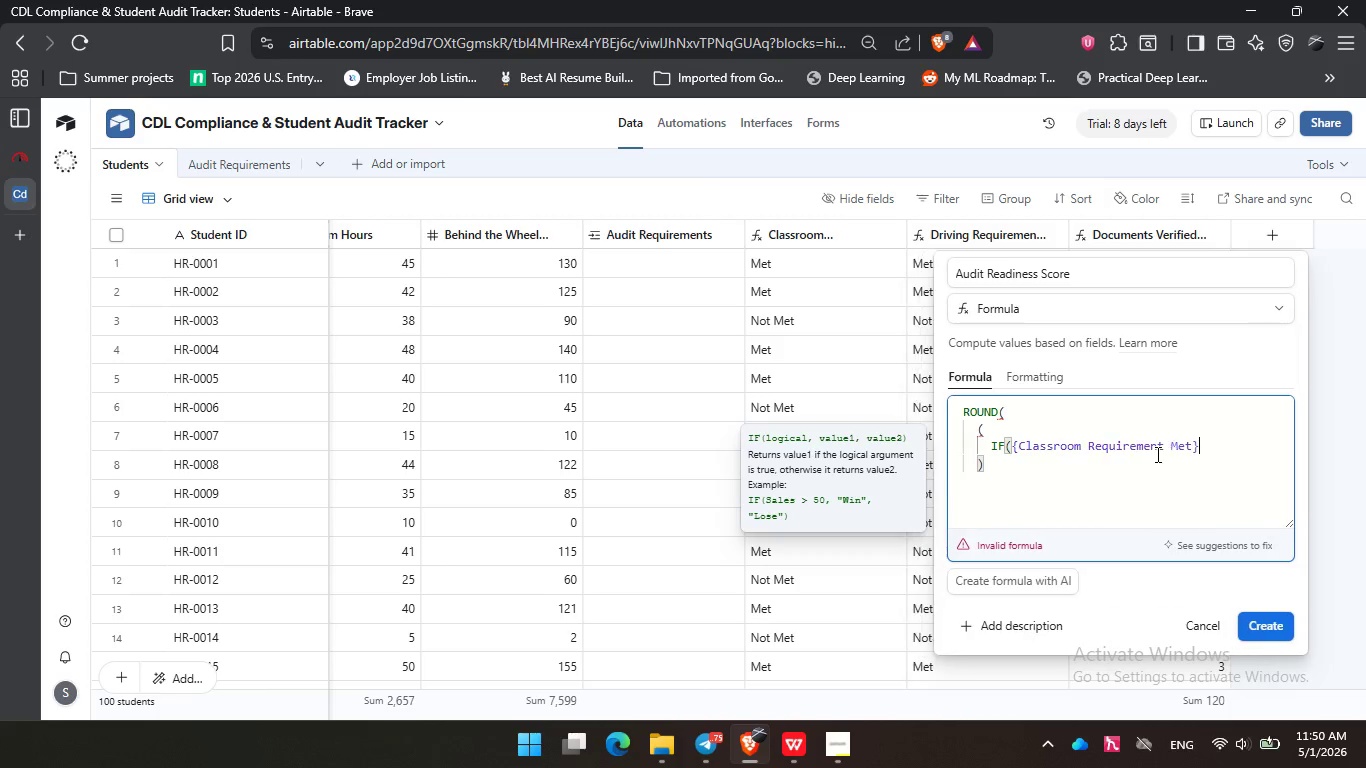 
key(Enter)
 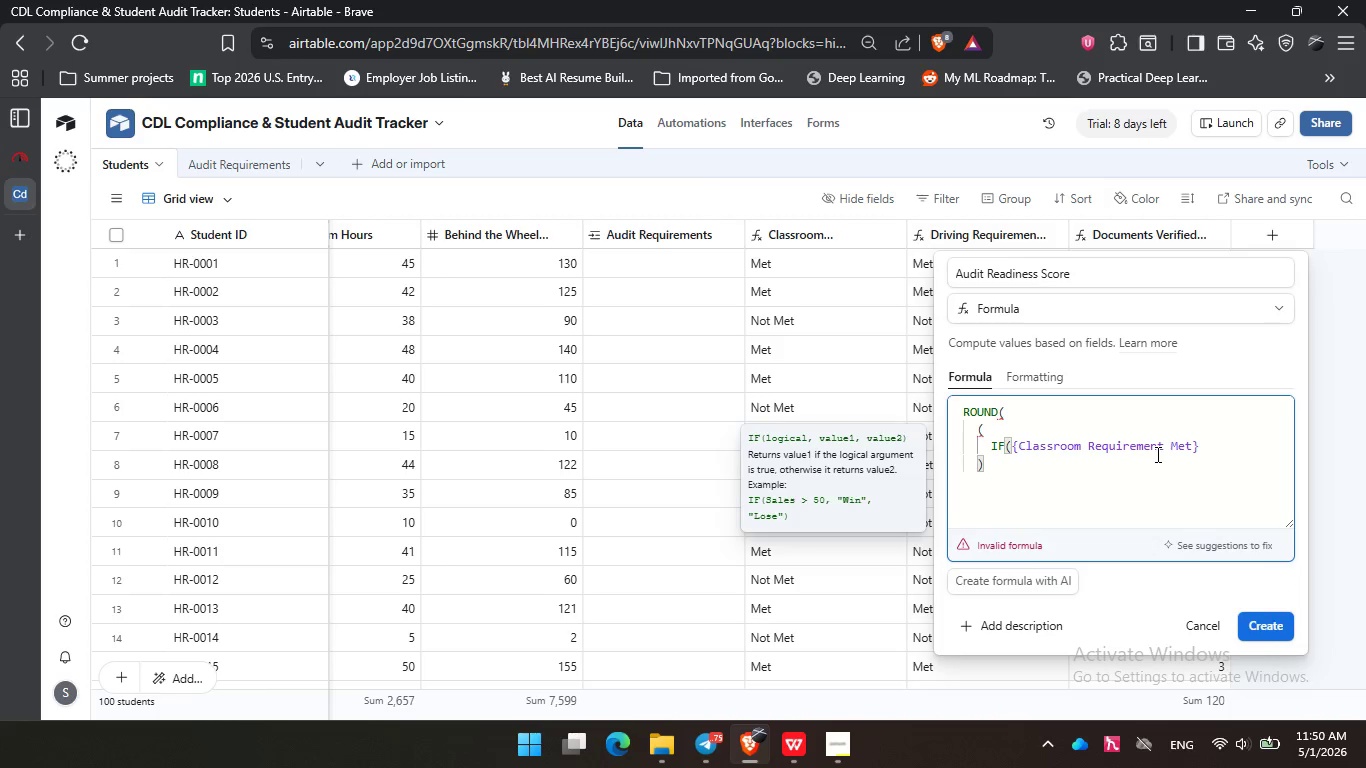 
type( = "Met)
 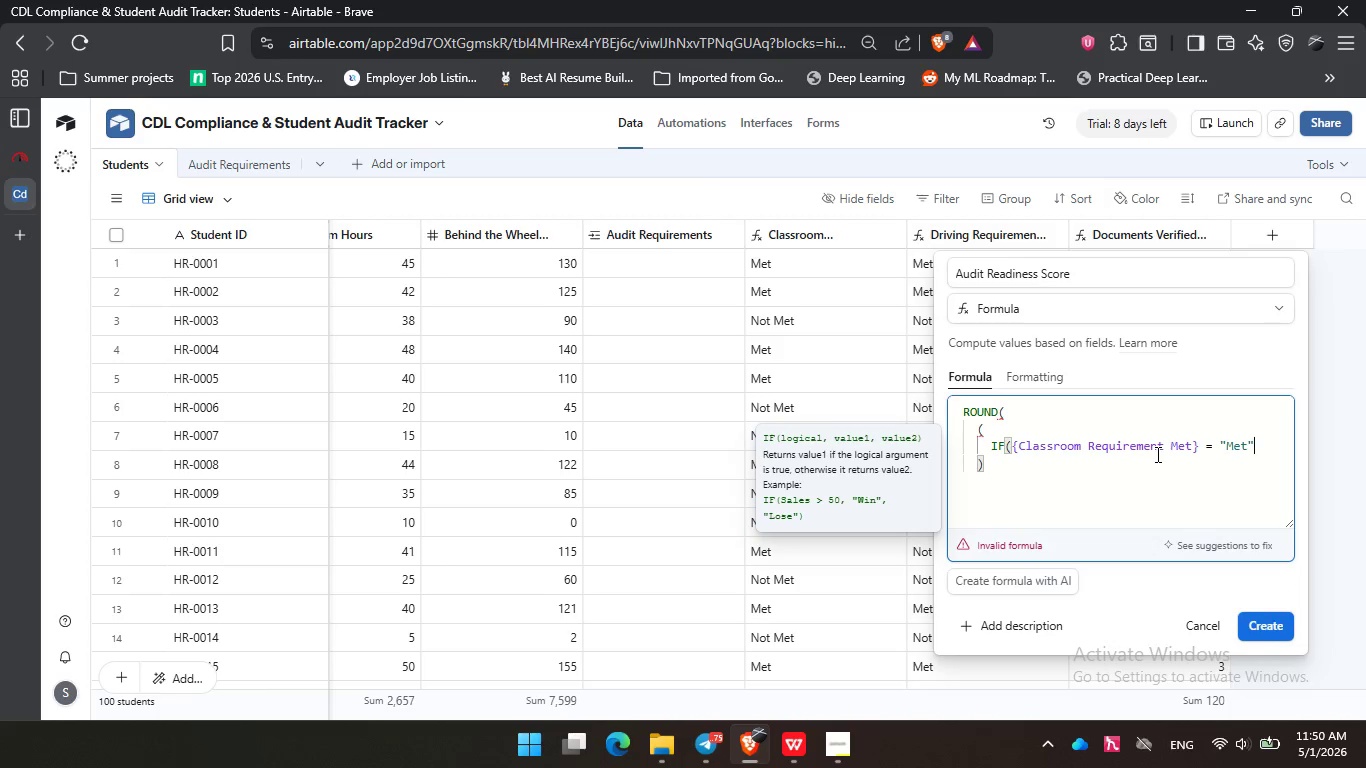 
key(ArrowRight)
 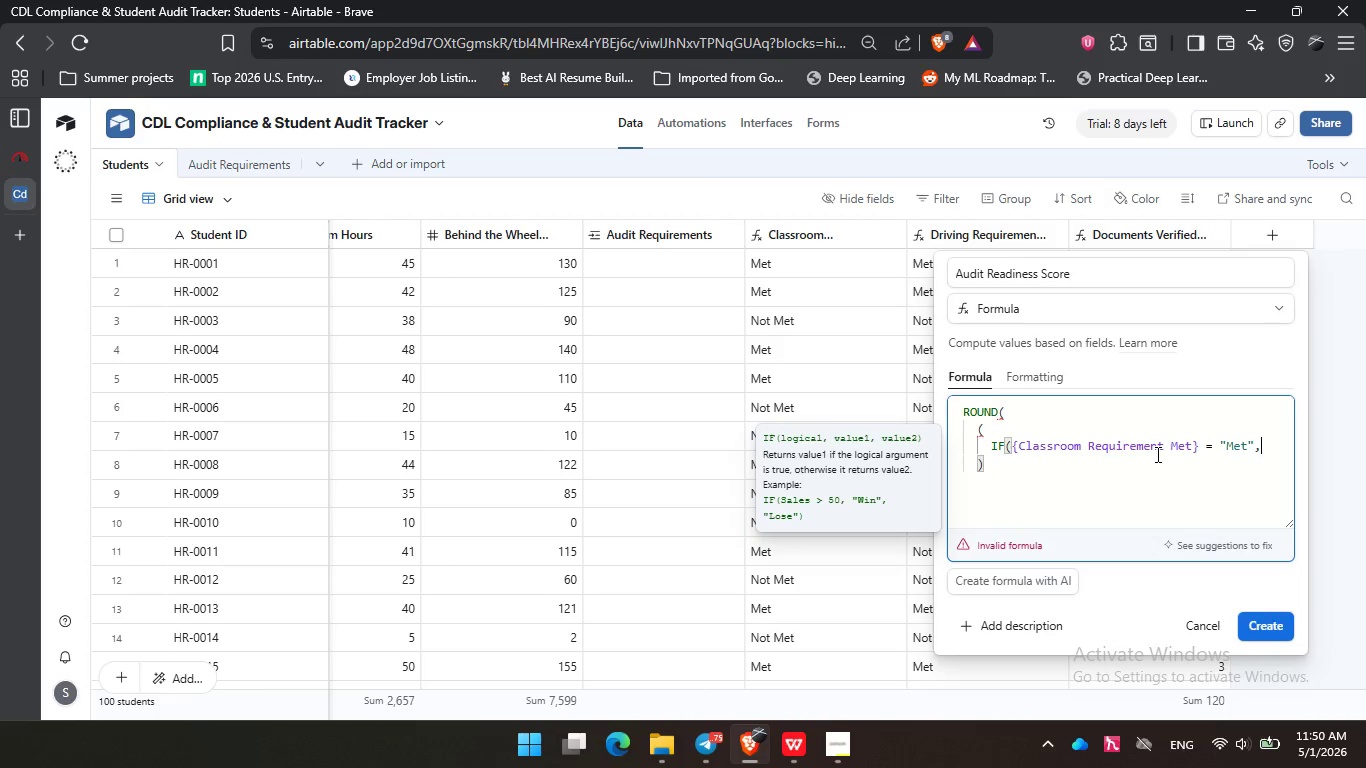 
key(Comma)
 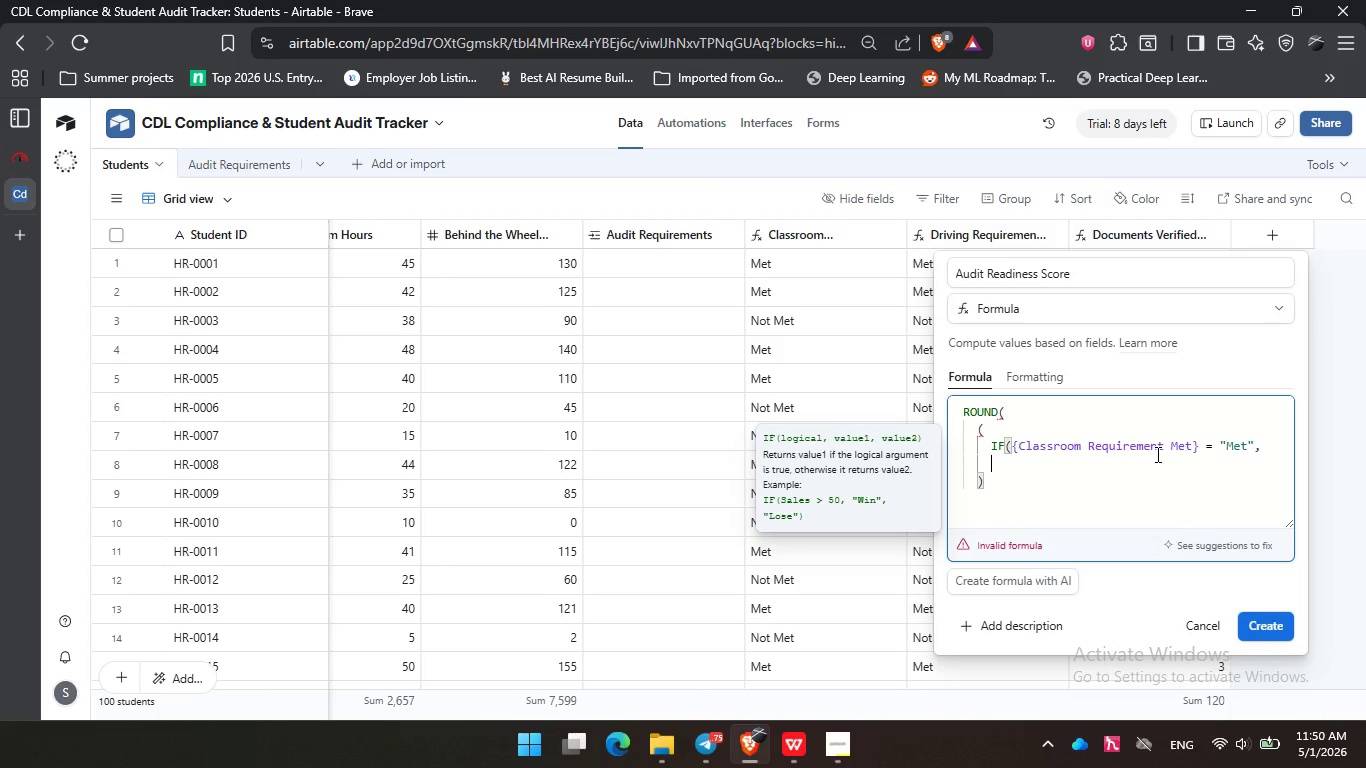 
key(Enter)
 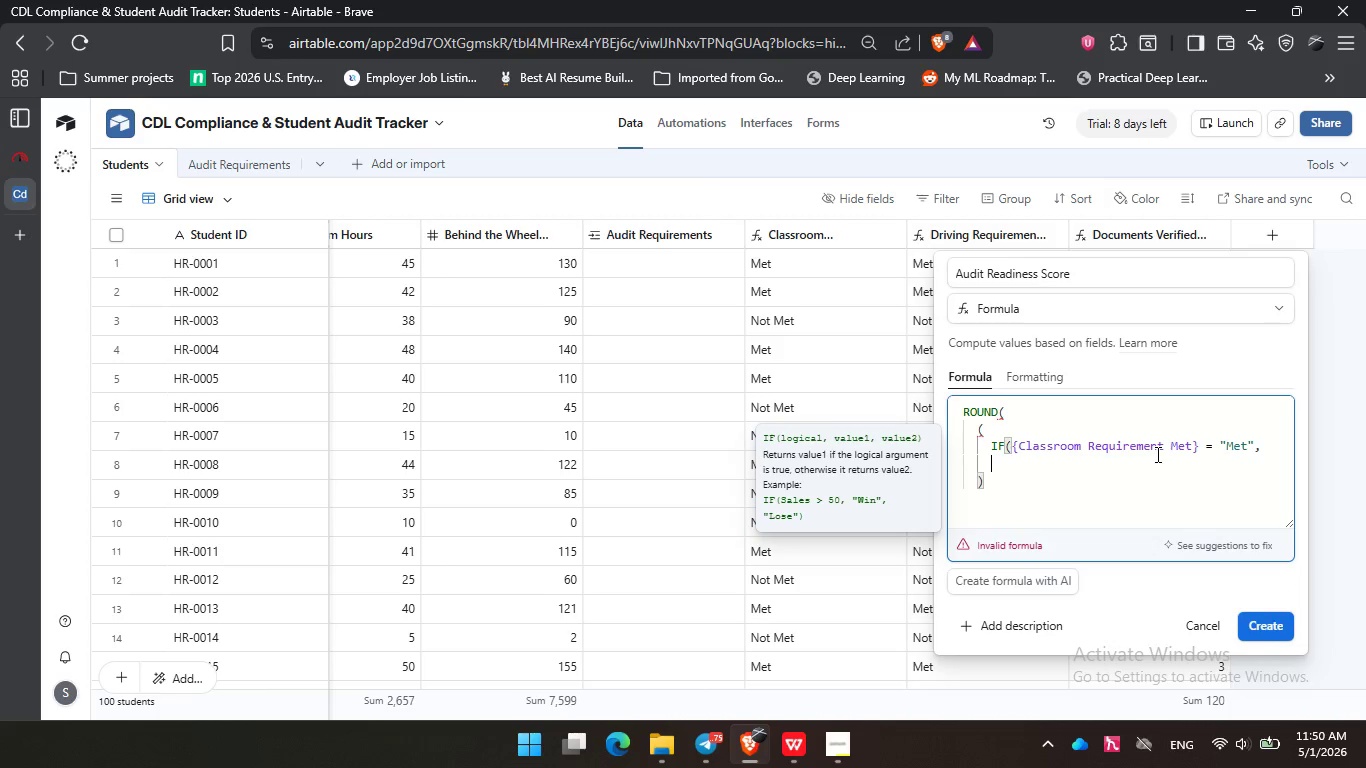 
key(Backspace)
key(Backspace)
key(Backspace)
key(Backspace)
type(, 1, 0),)
 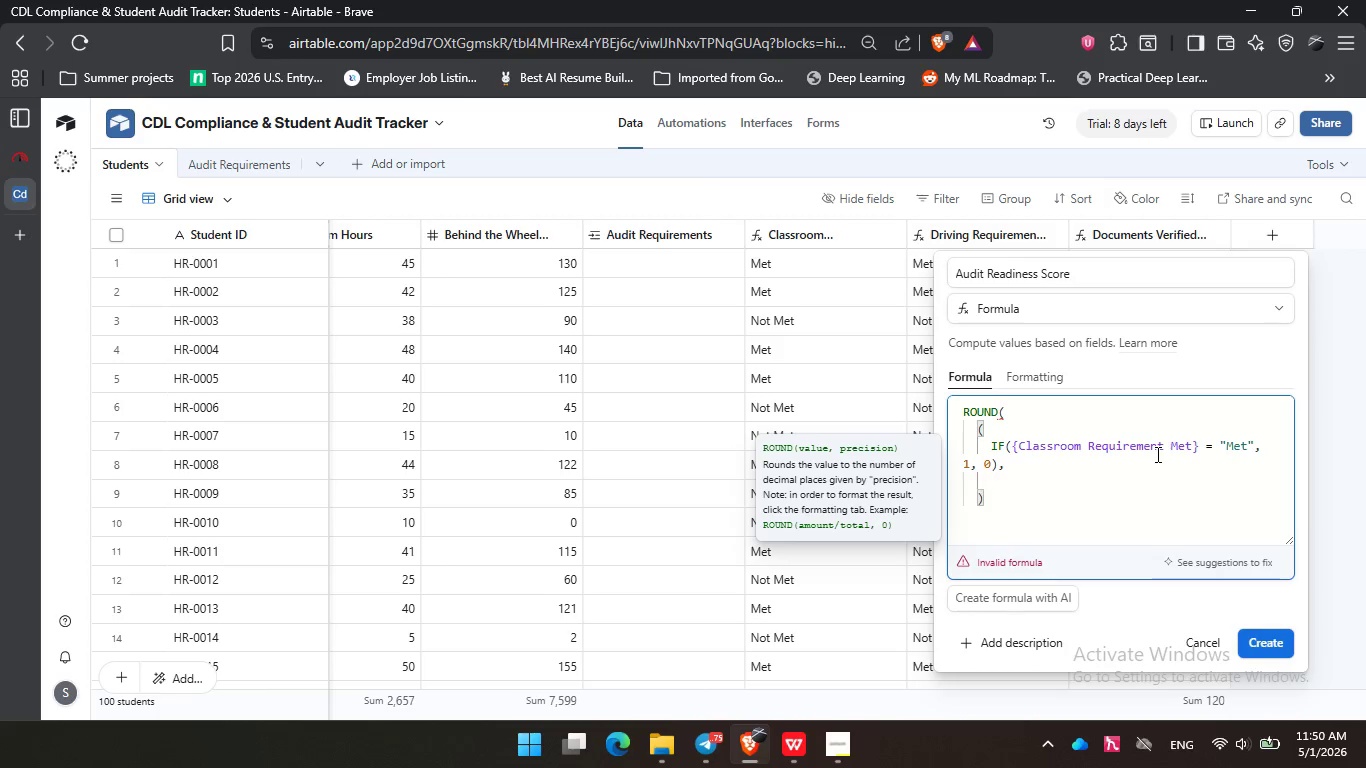 
 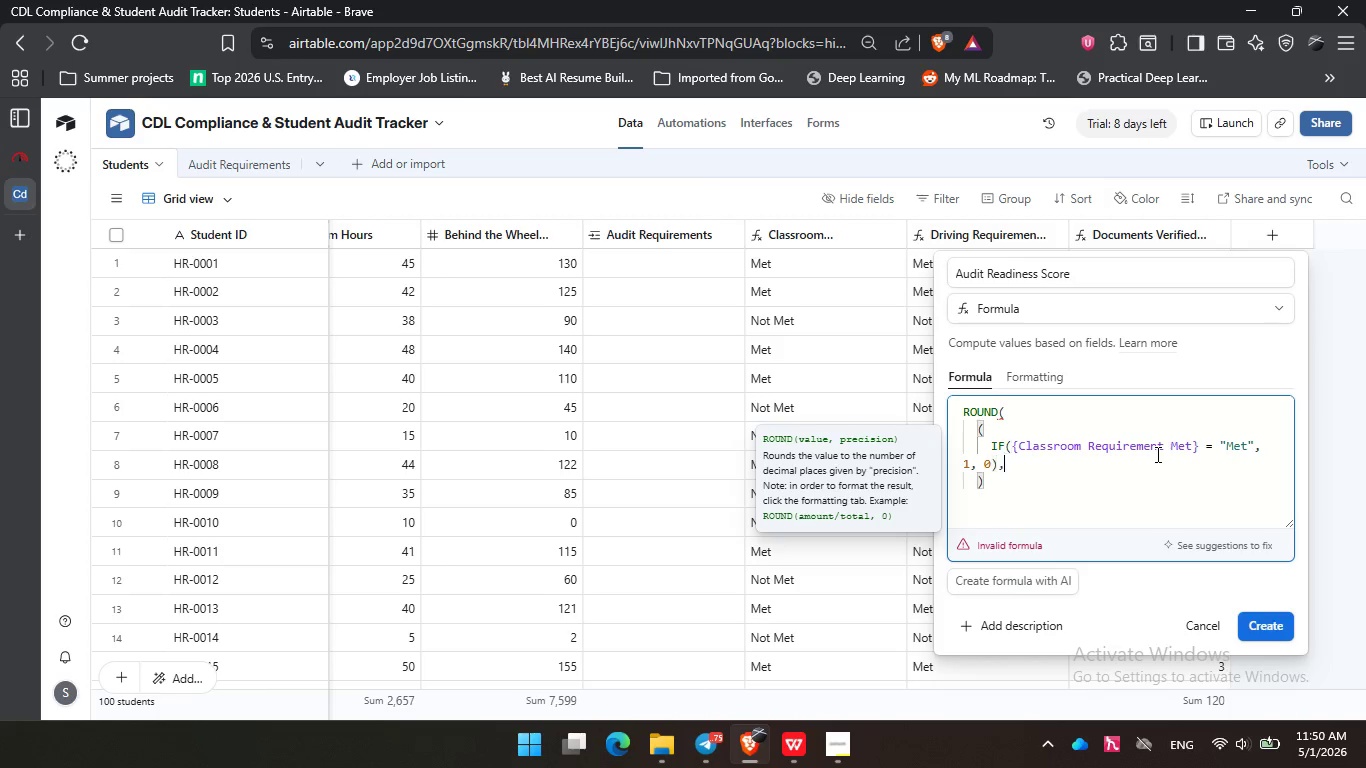 
key(Enter)
 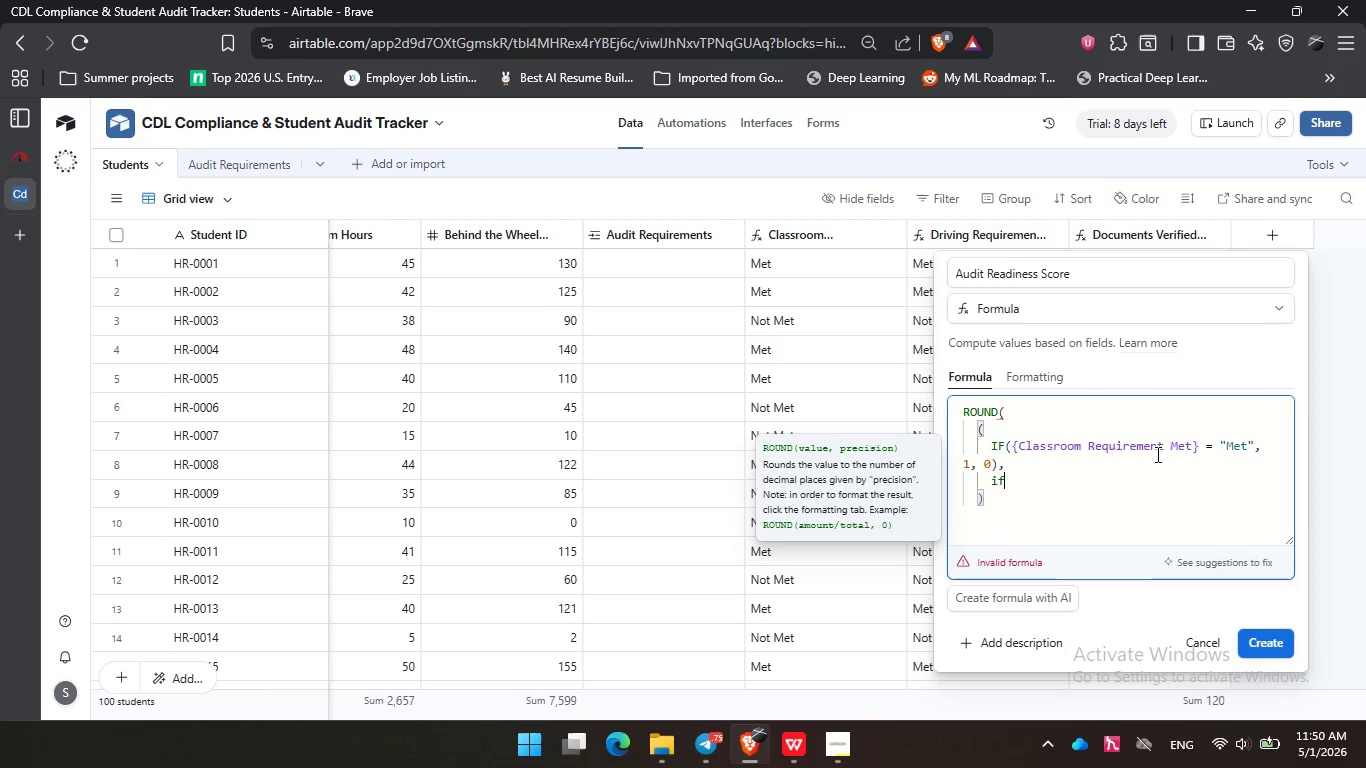 
type(if)
 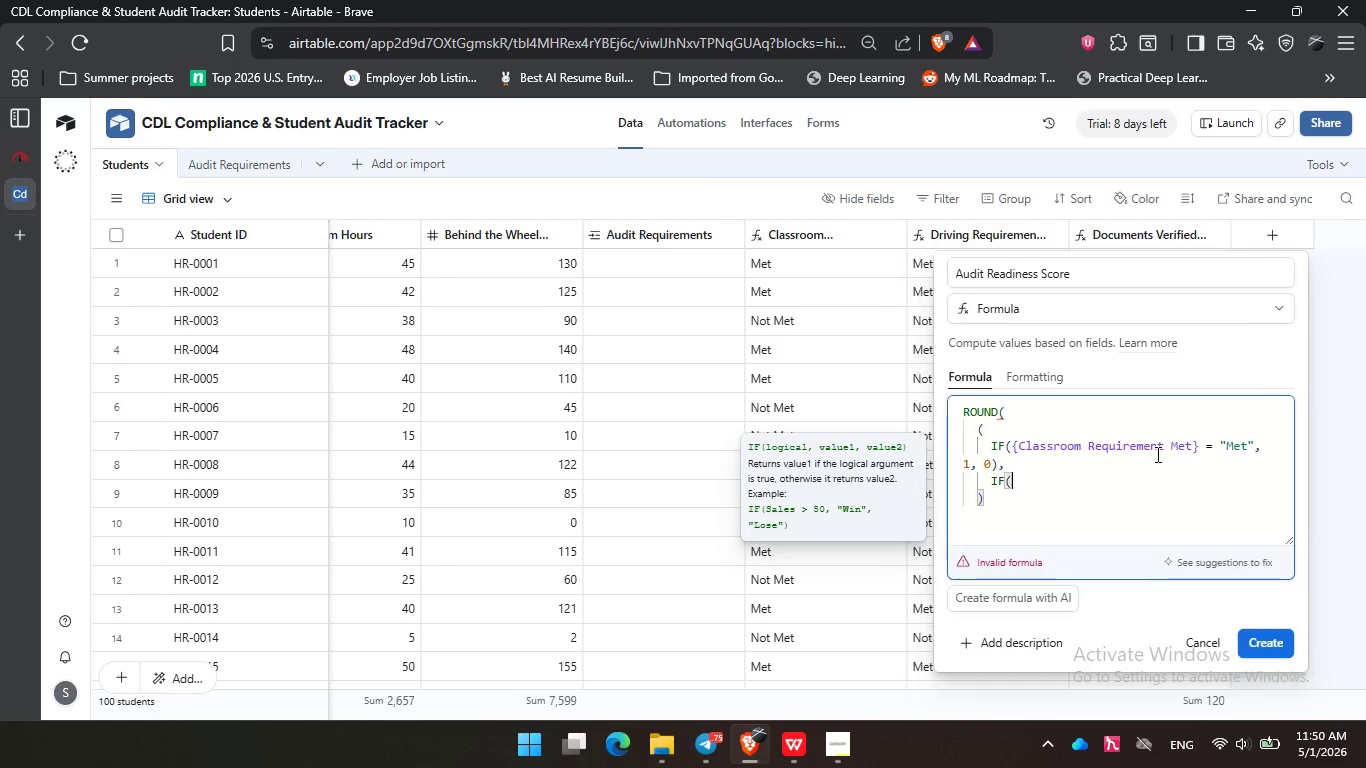 
key(Enter)
 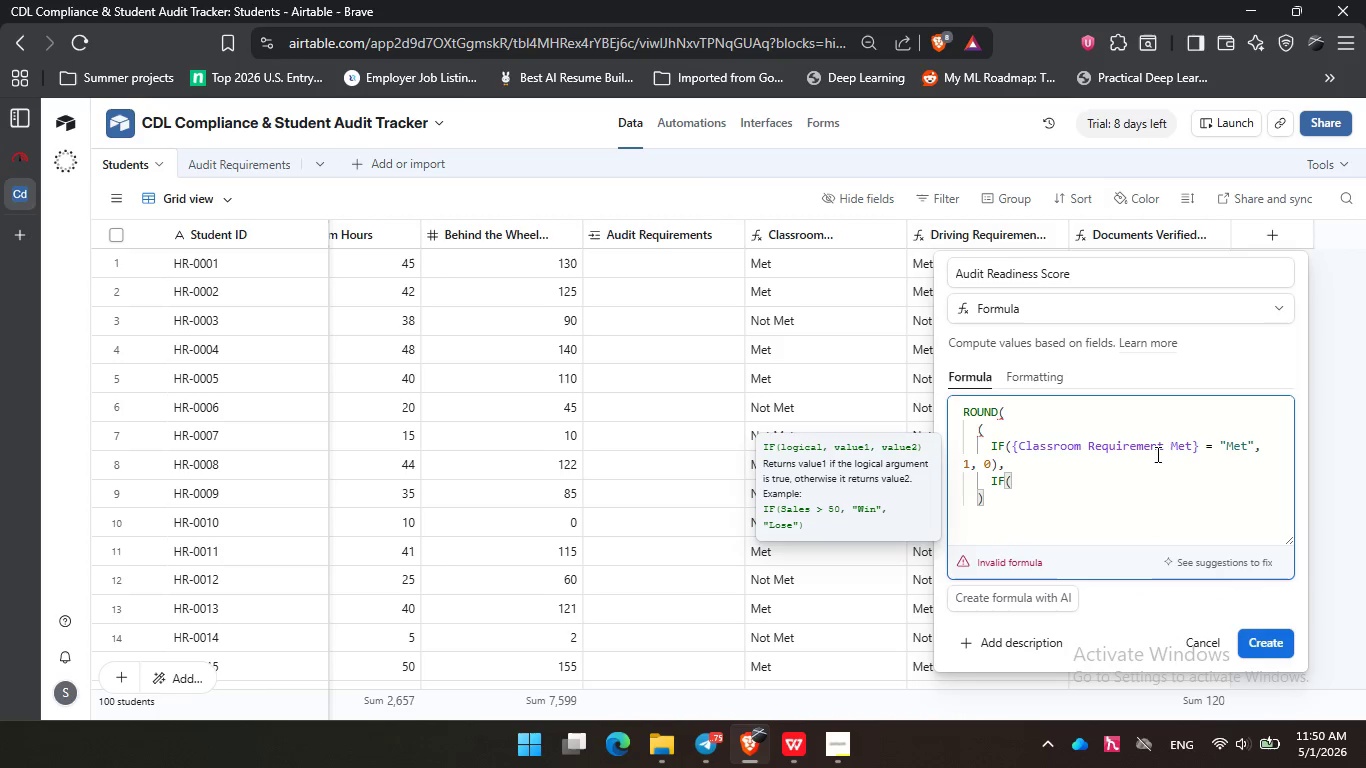 
type(nehi)
key(Backspace)
key(Backspace)
key(Backspace)
type(b)
key(Backspace)
key(Backspace)
type(beh)
 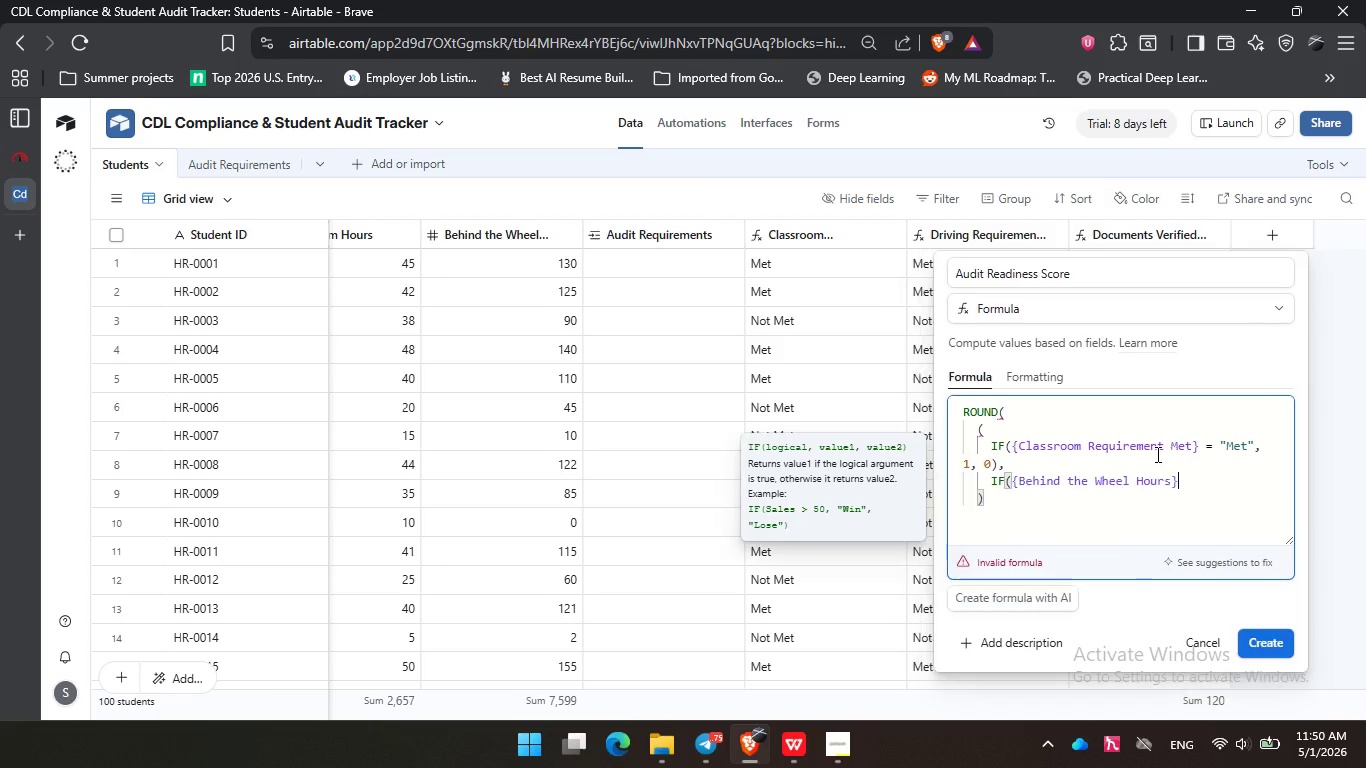 
key(Enter)
 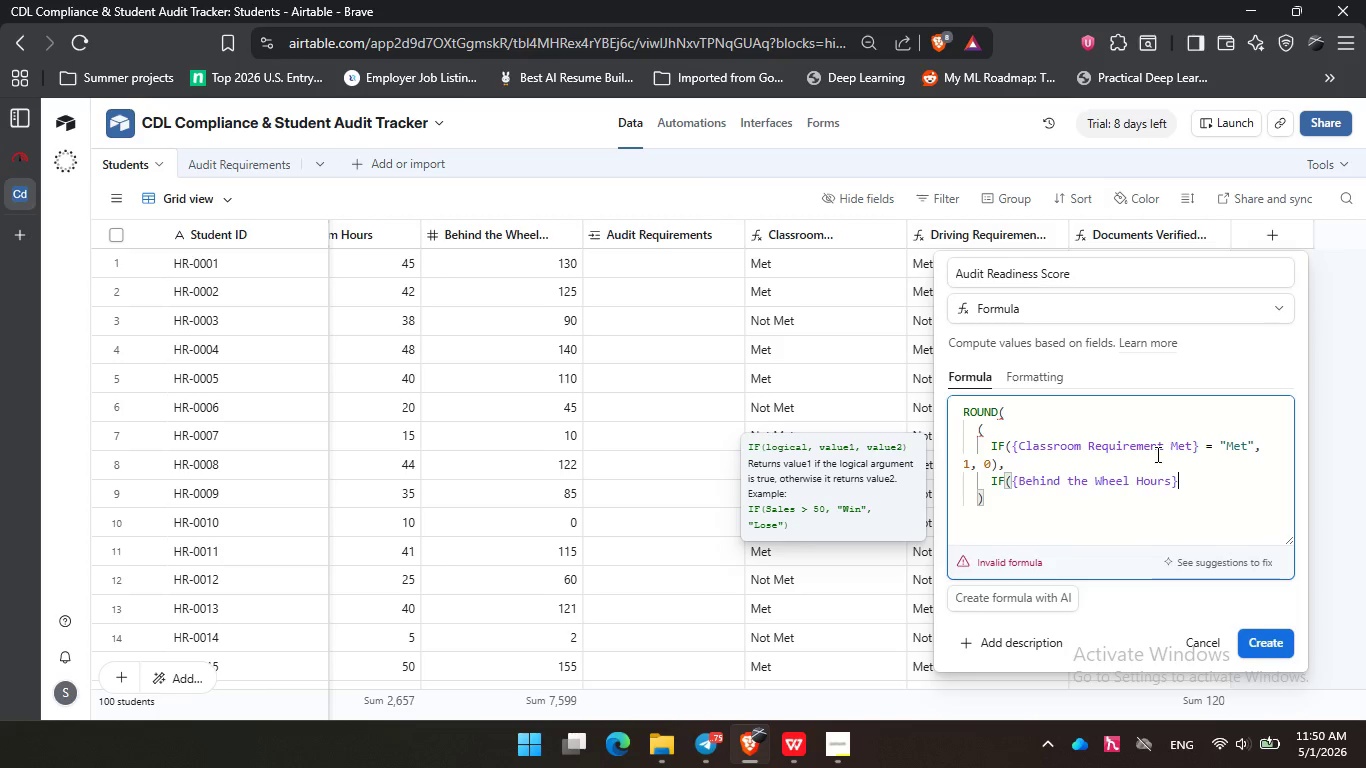 
key(Control+ControlLeft)
 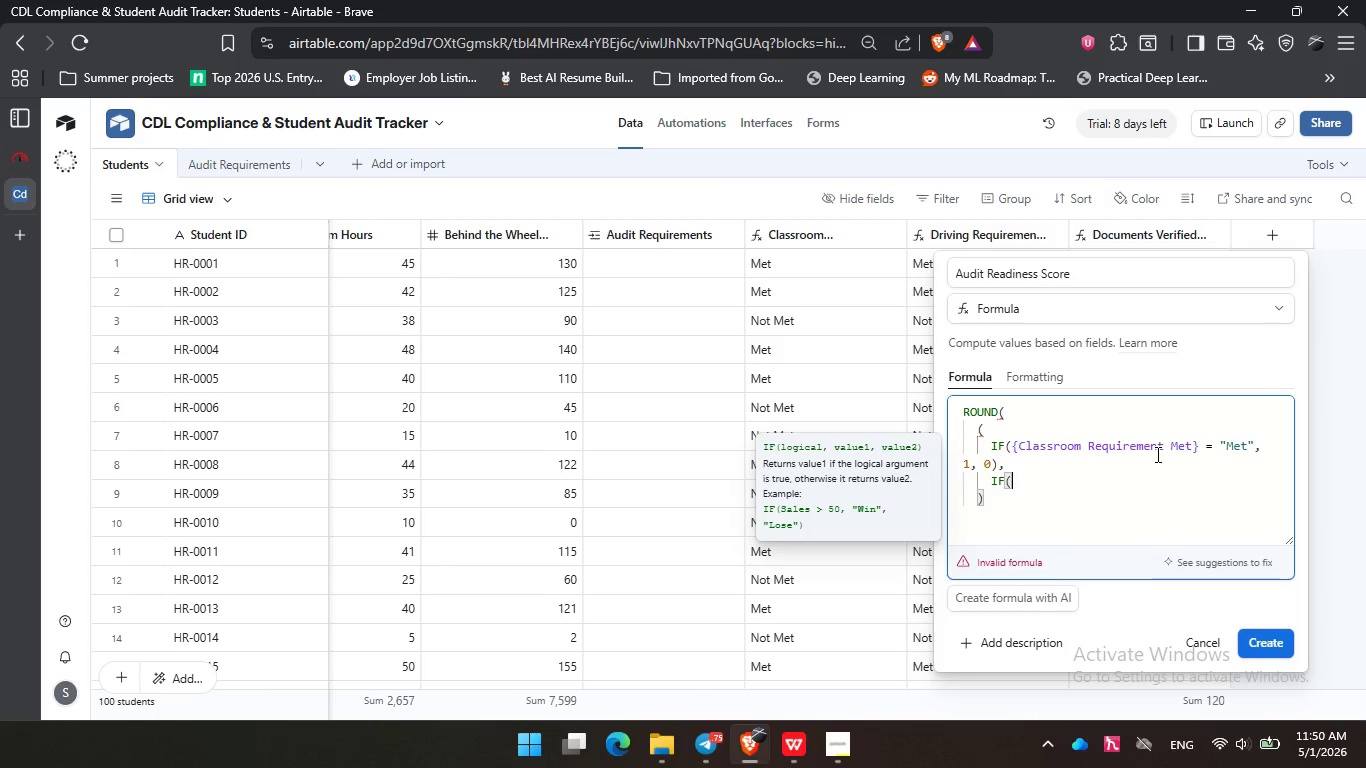 
key(Control+Z)
 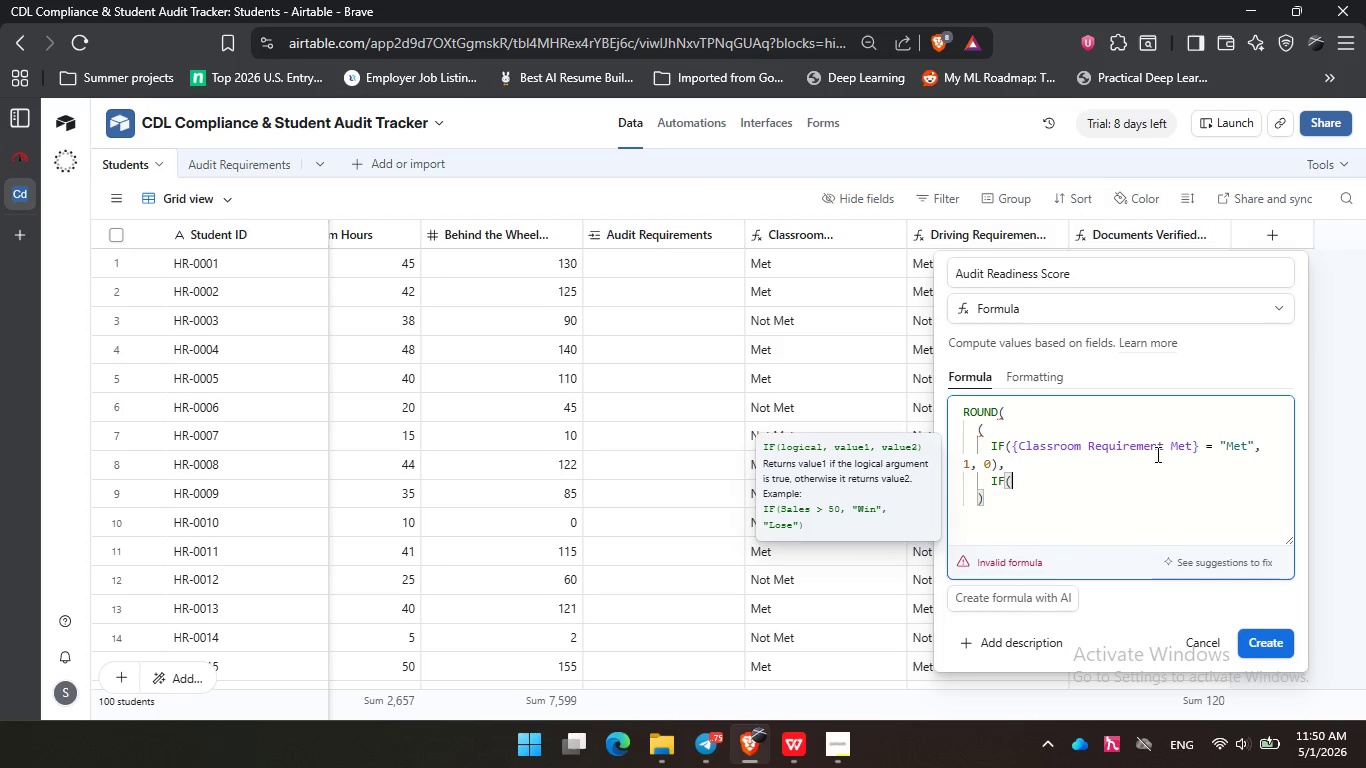 
type(dri)
 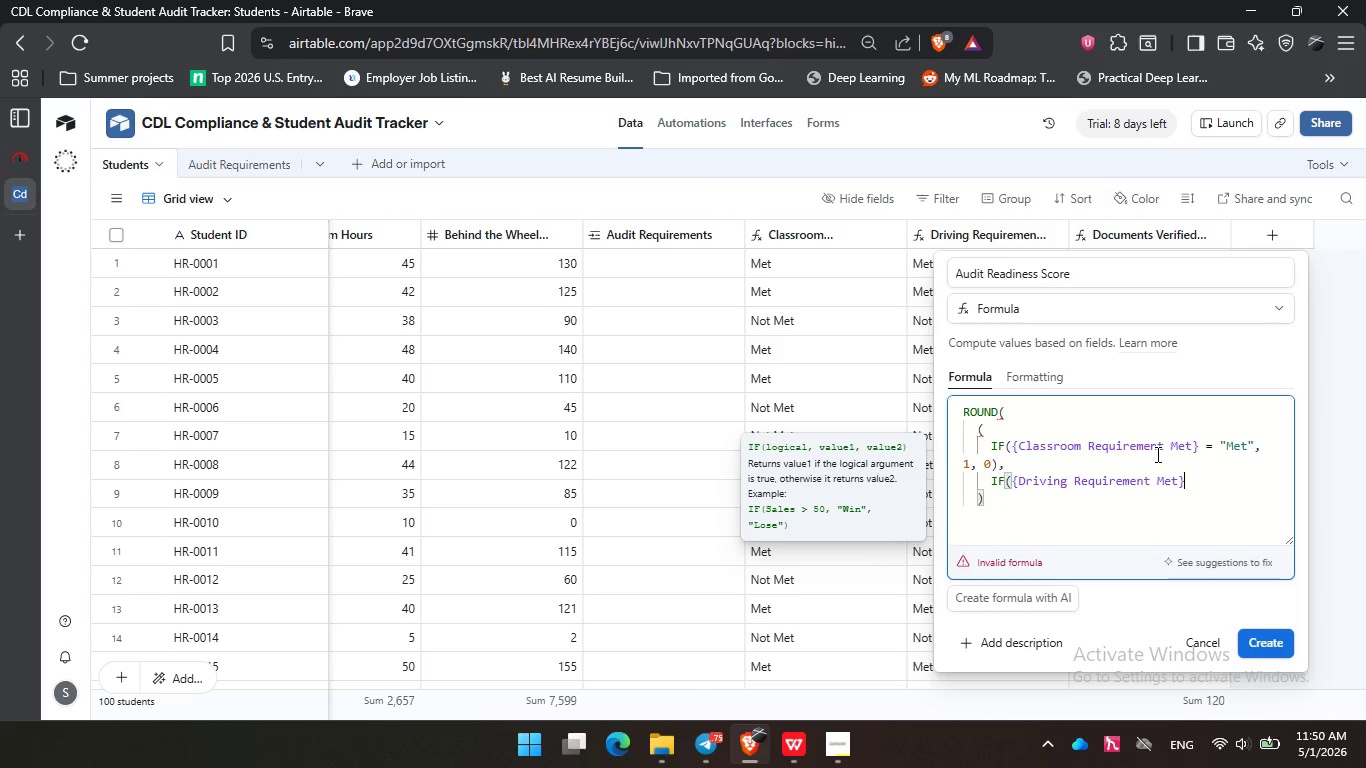 
key(Enter)
 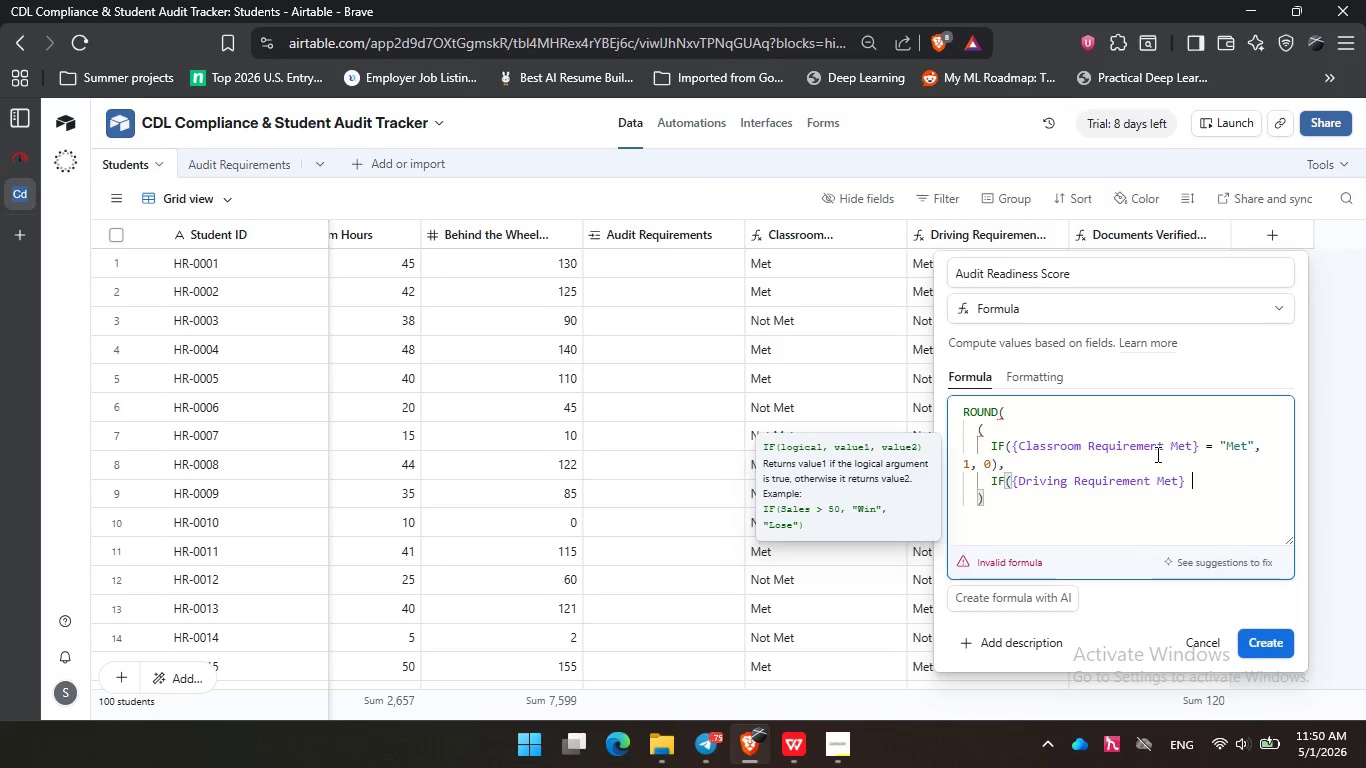 
type( = "Met)
 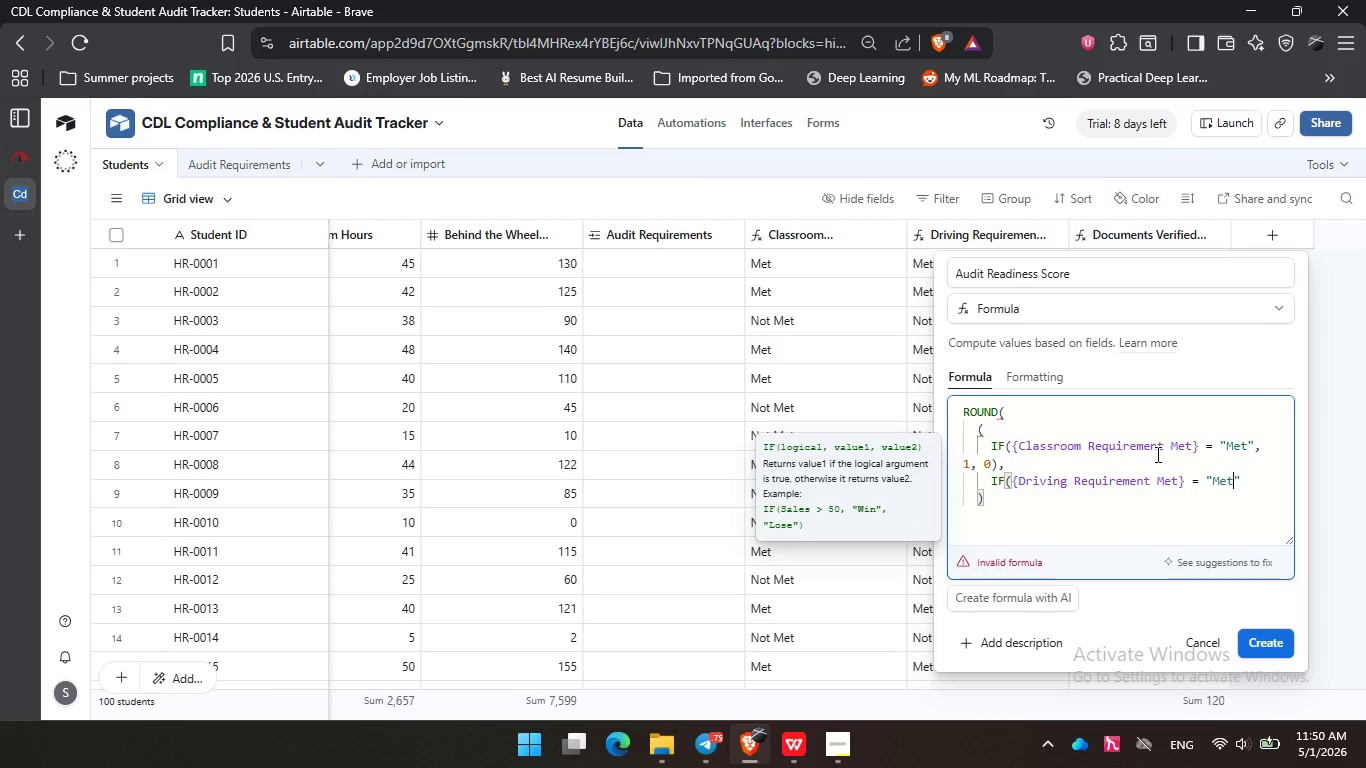 
key(ArrowRight)
 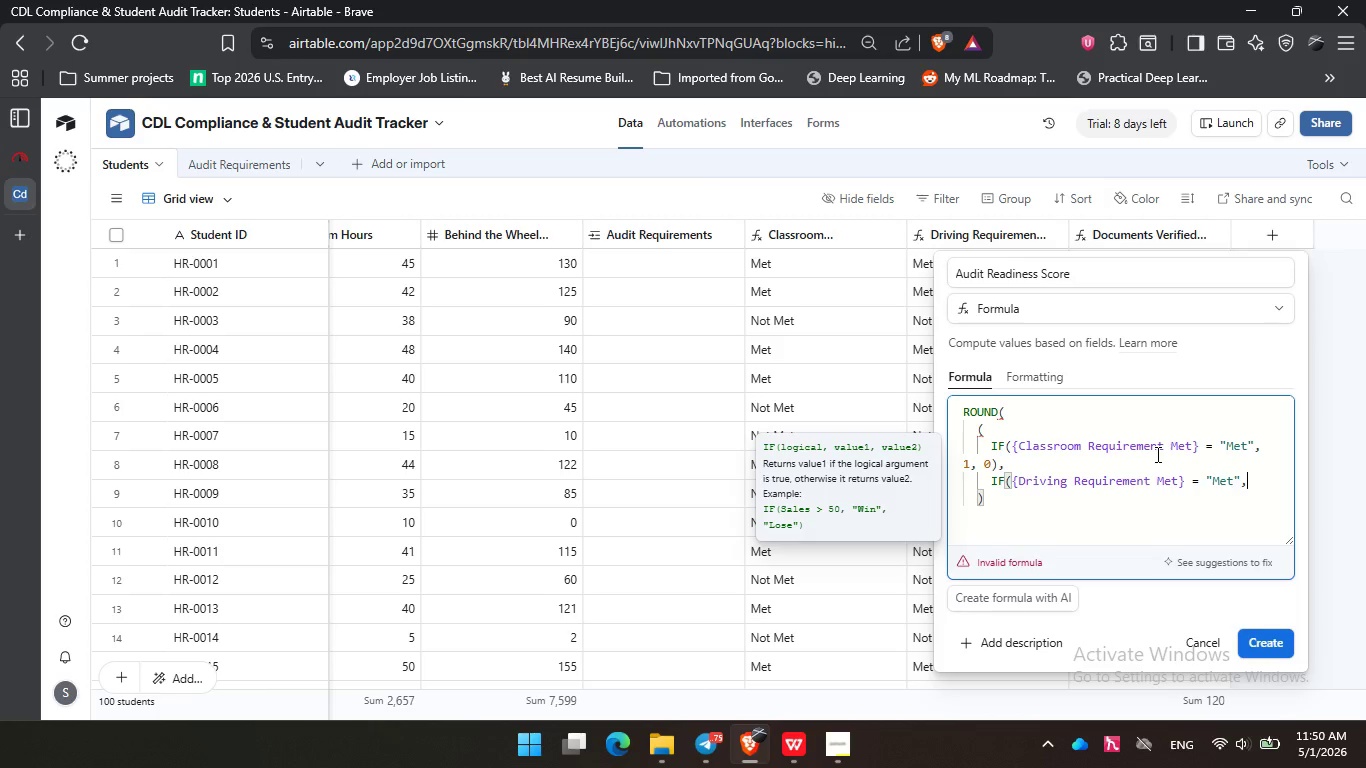 
key(Comma)
 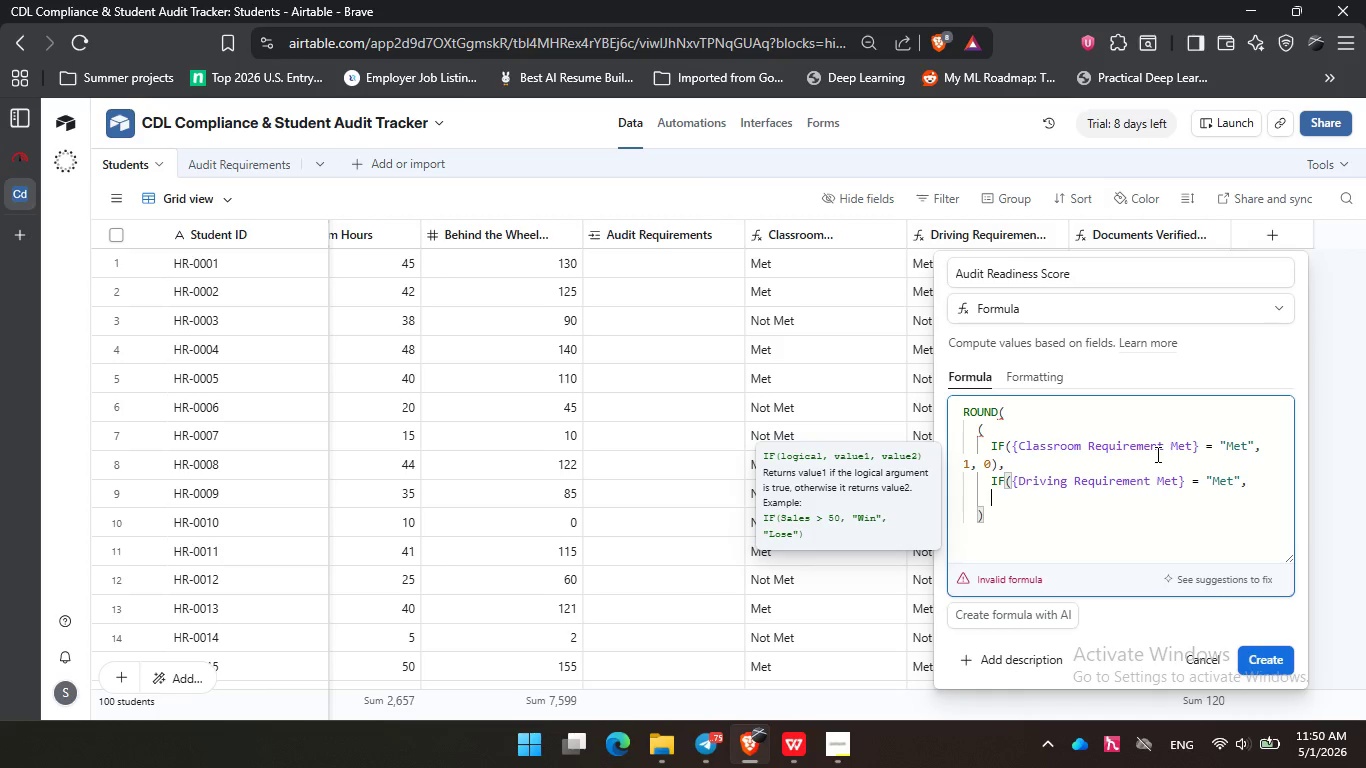 
key(Enter)
 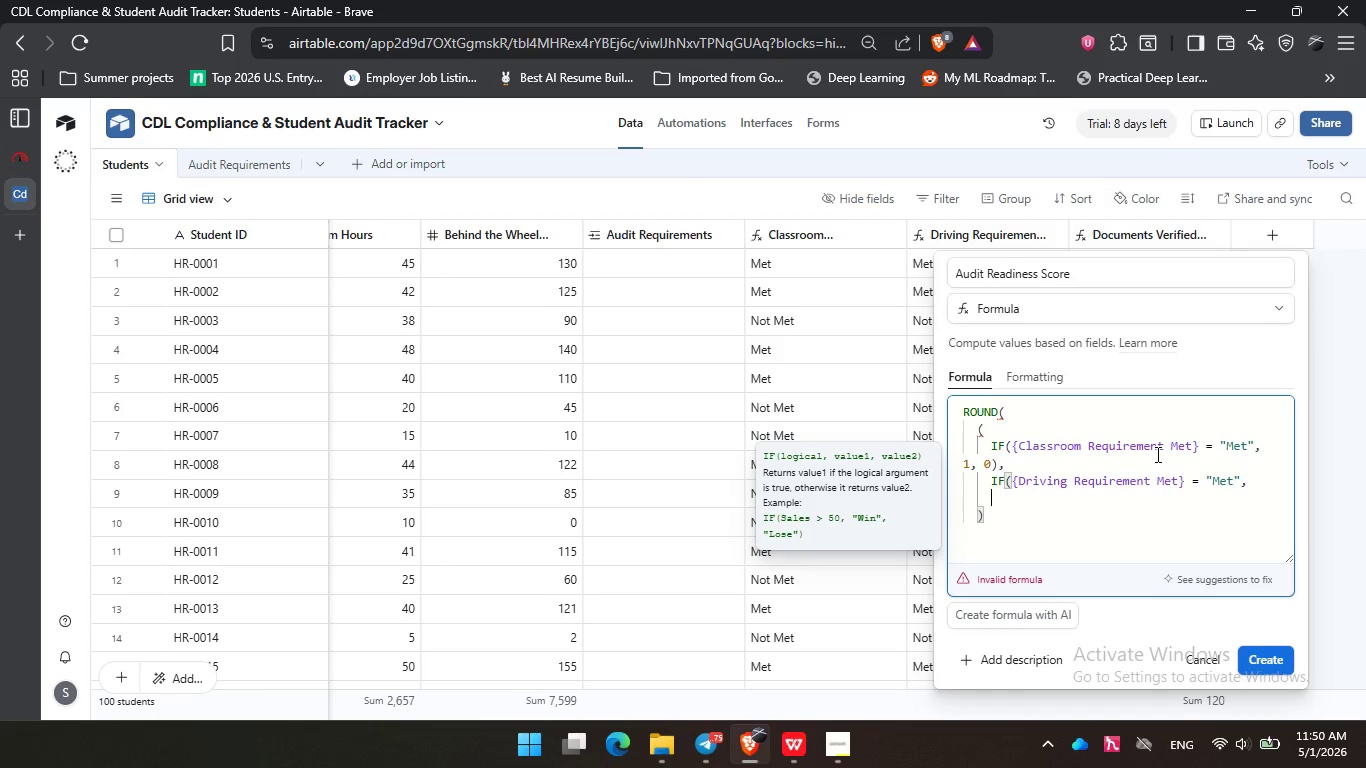 
type(1, 0))
 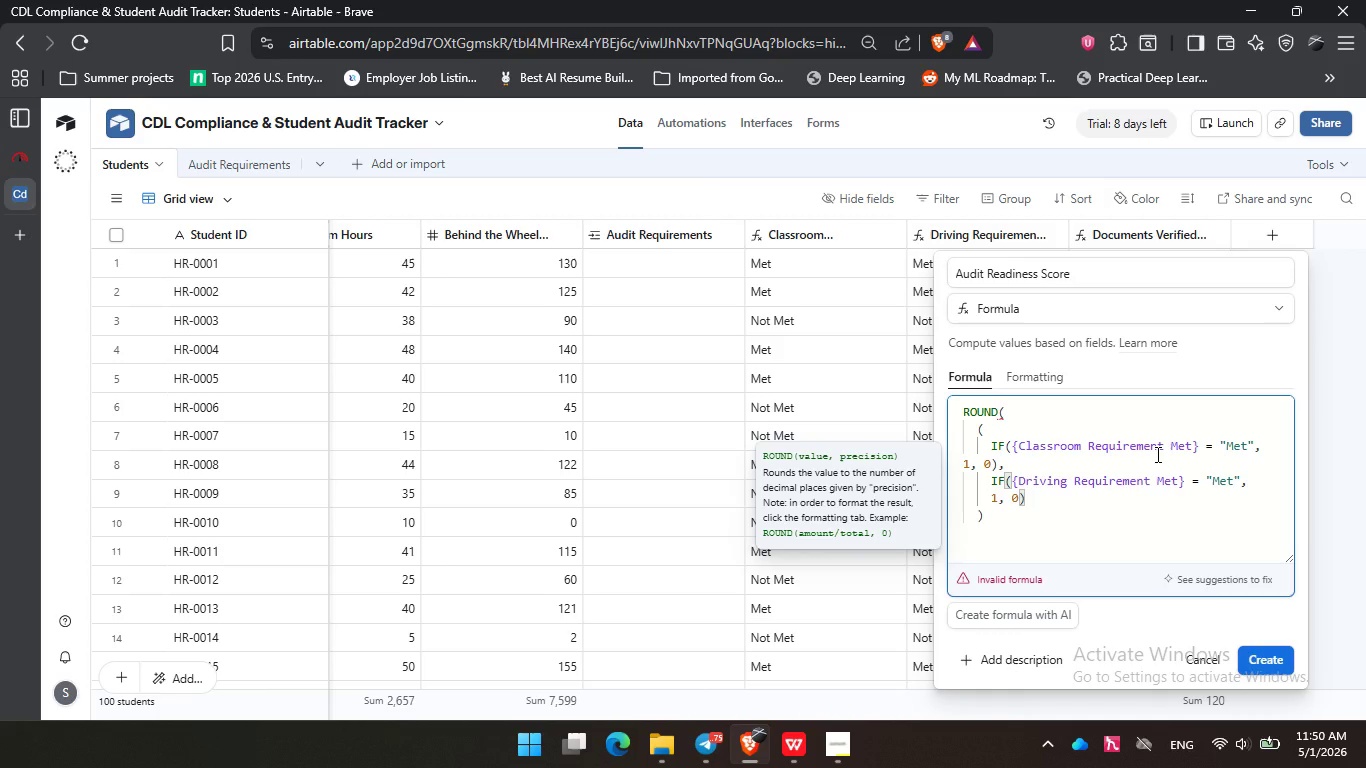 
left_click([1016, 461])
 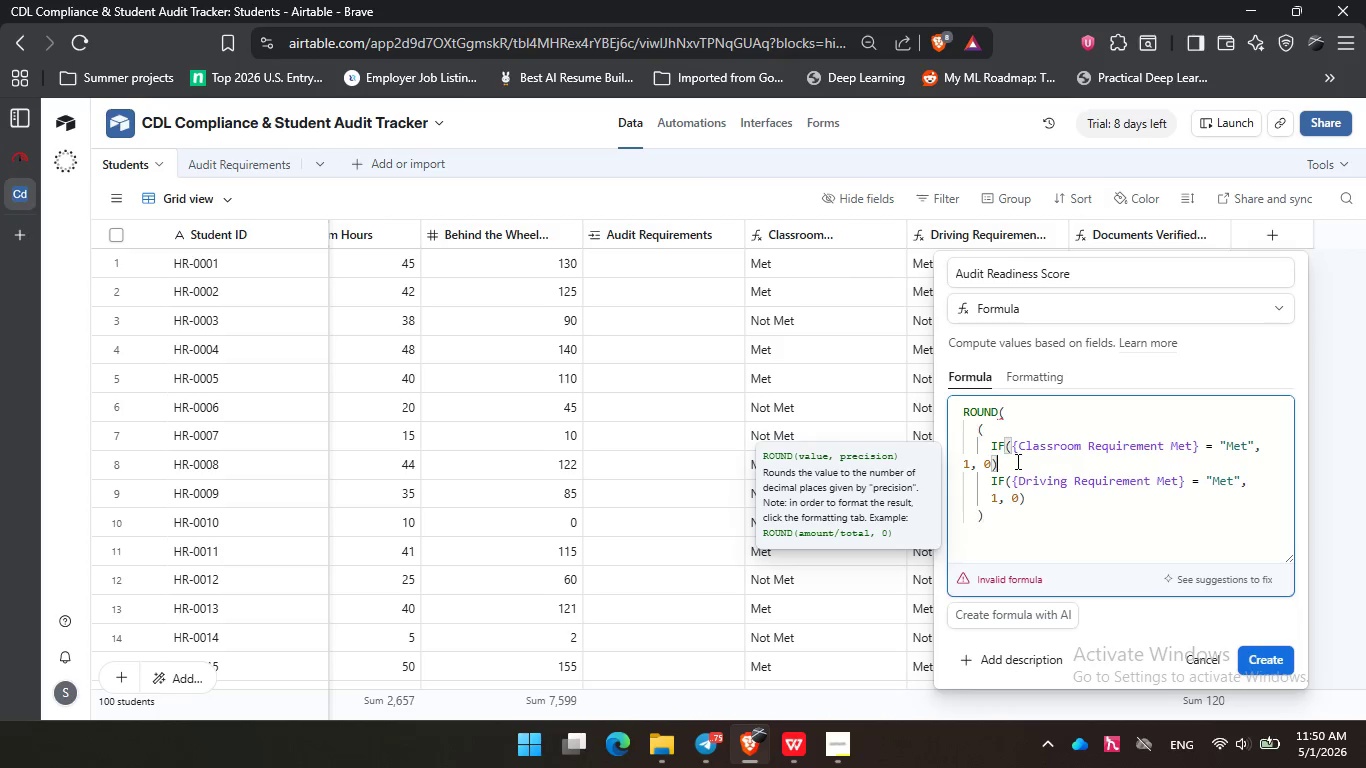 
key(Backspace)
 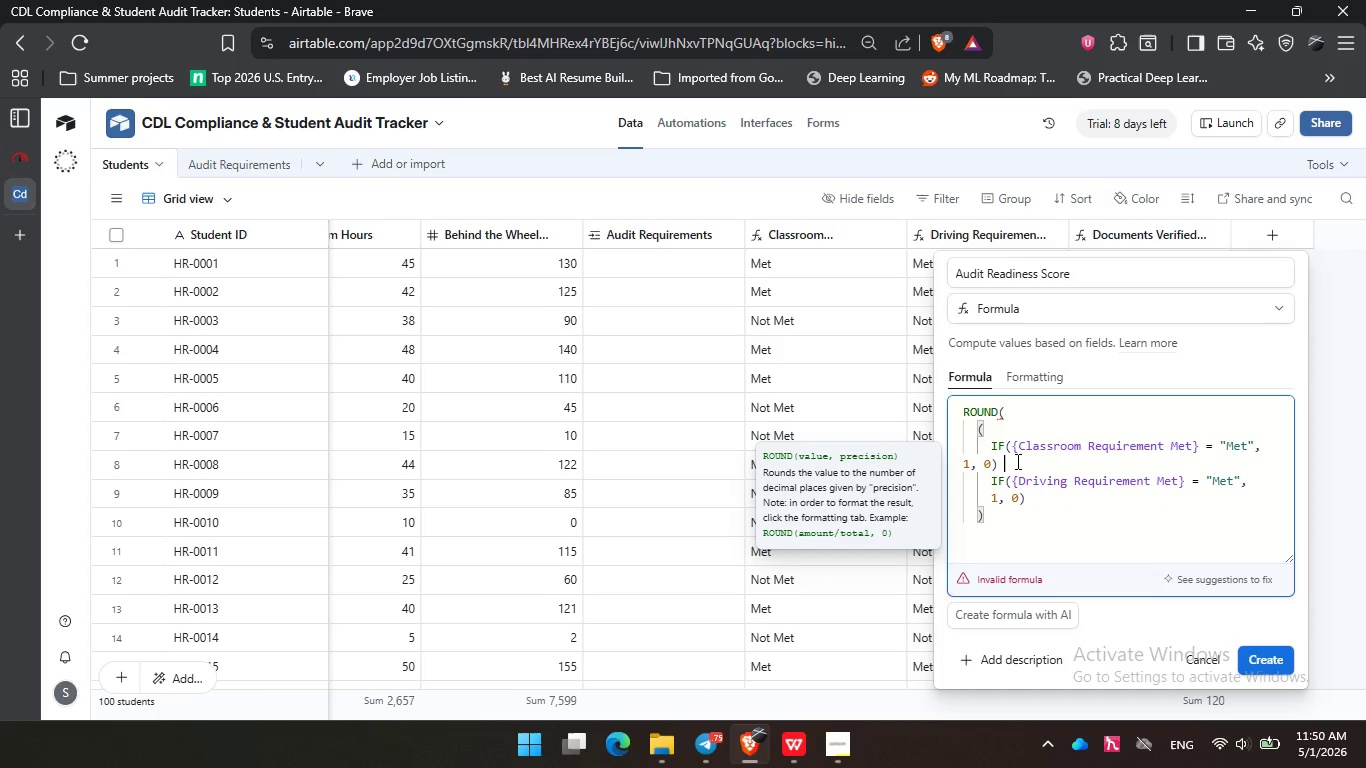 
key(Space)
 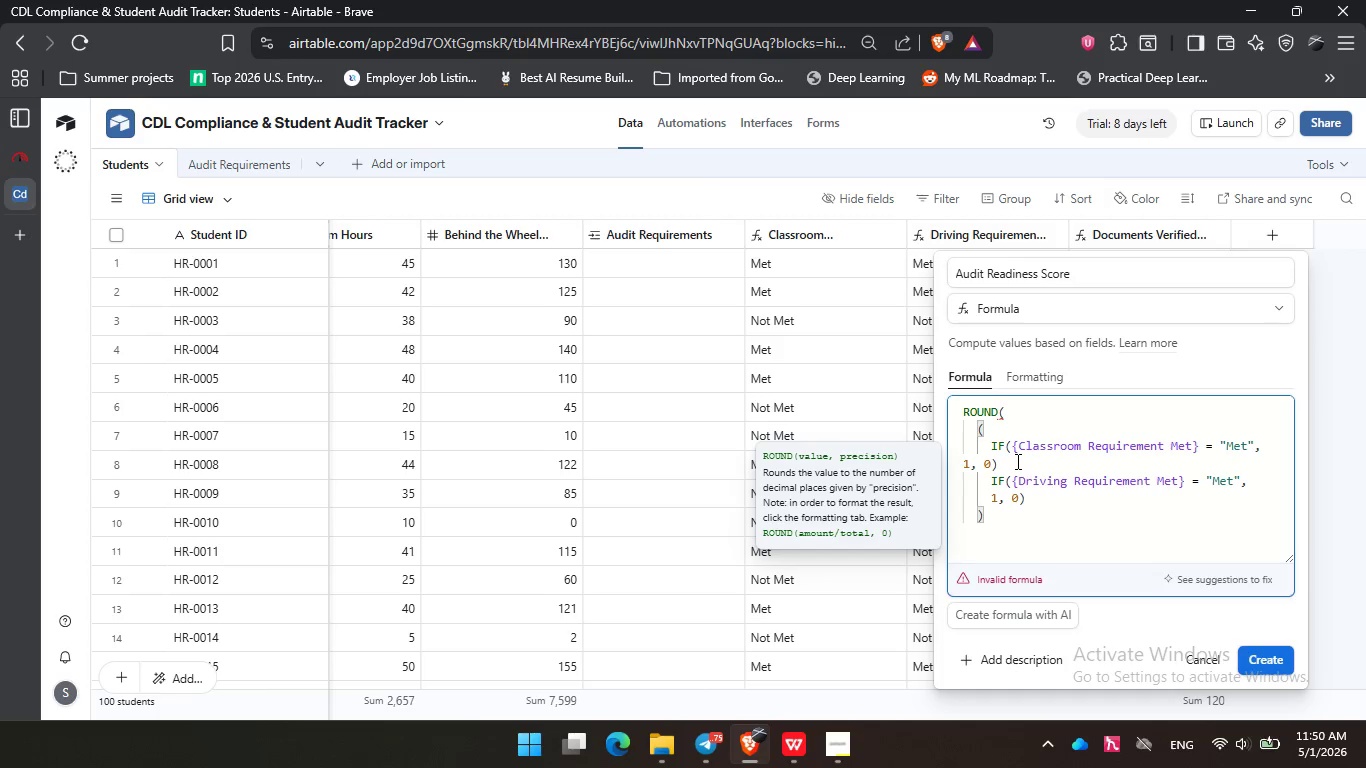 
key(Shift+ShiftLeft)
 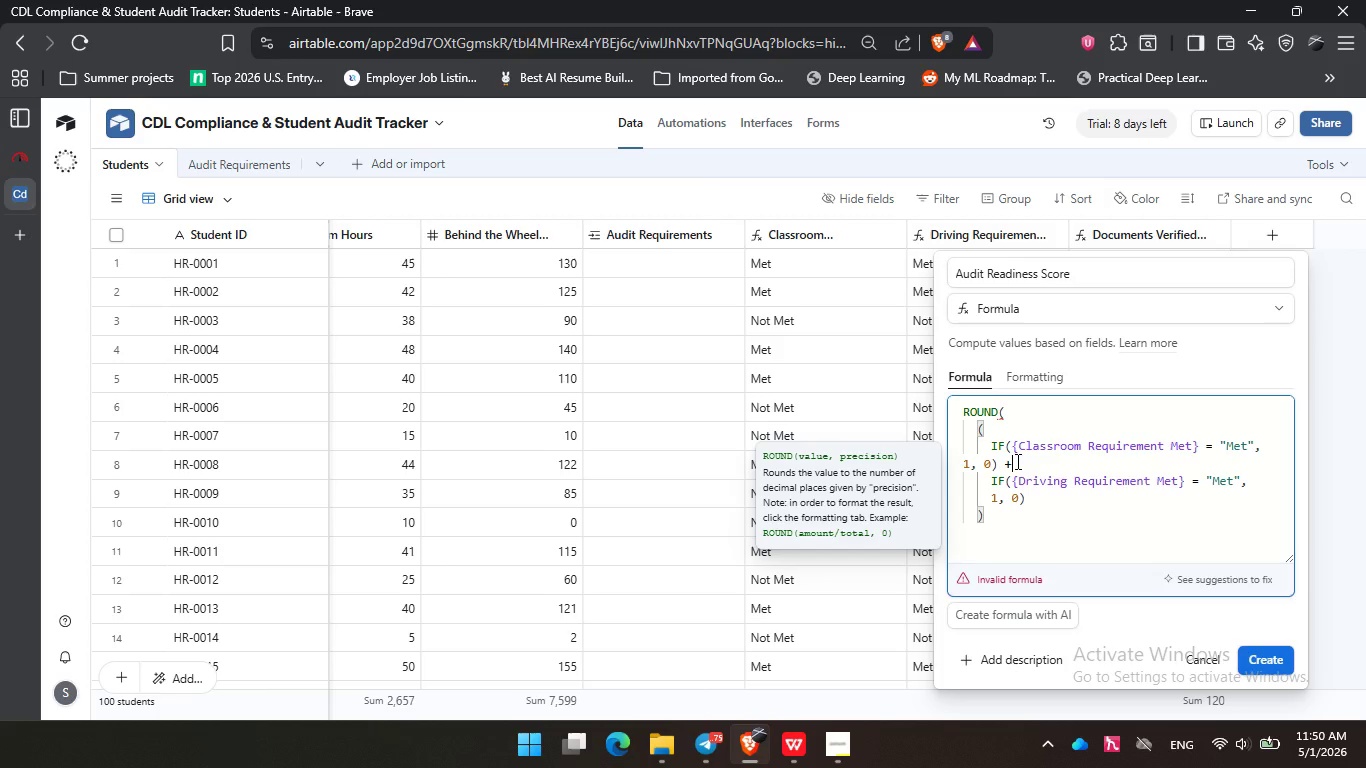 
key(Shift+Equal)
 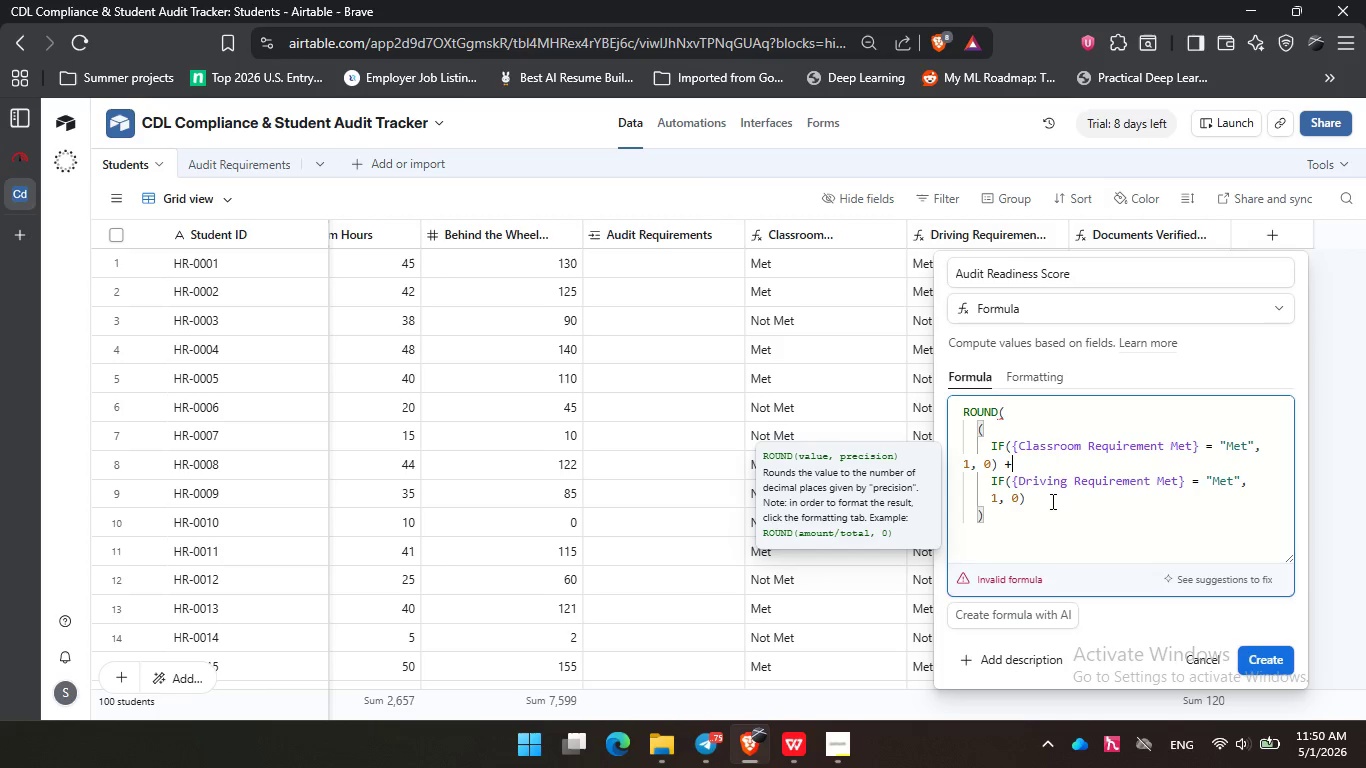 
left_click([1051, 500])
 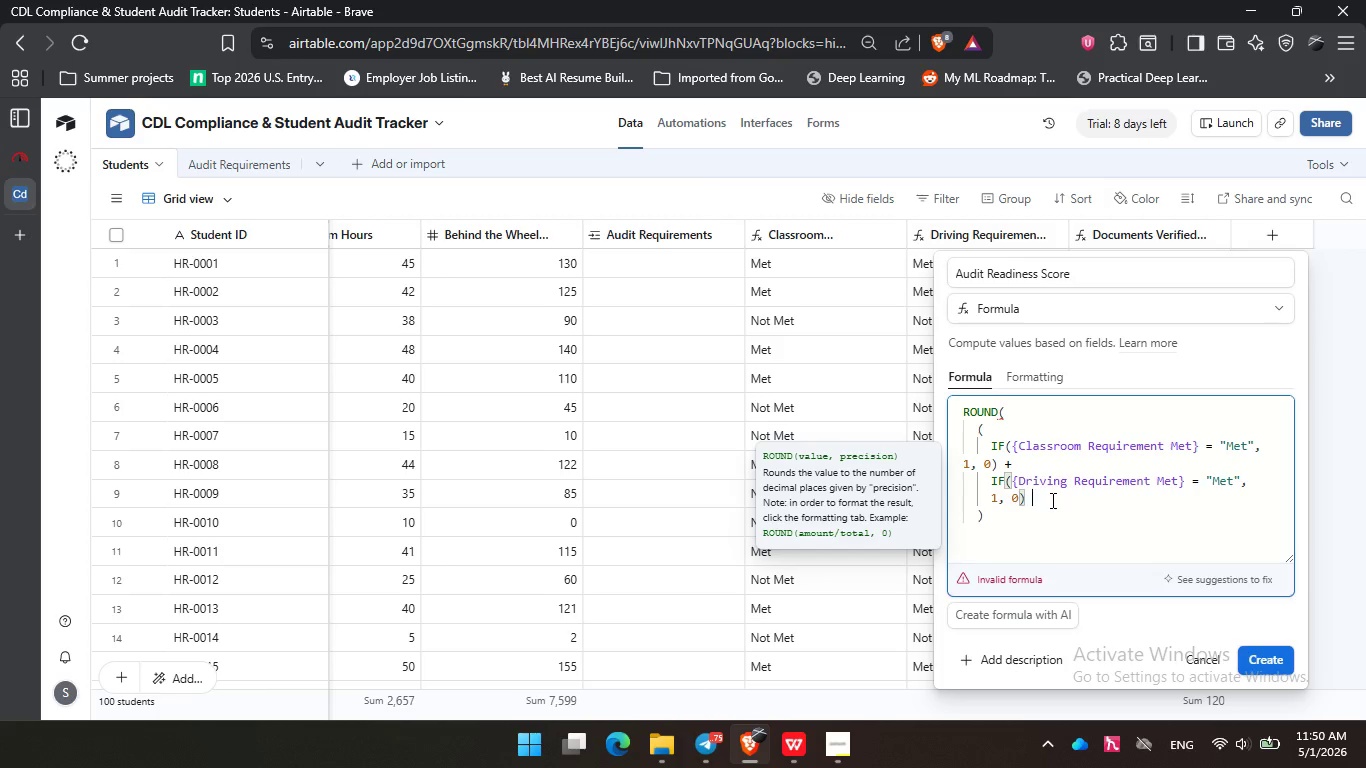 
key(Space)
 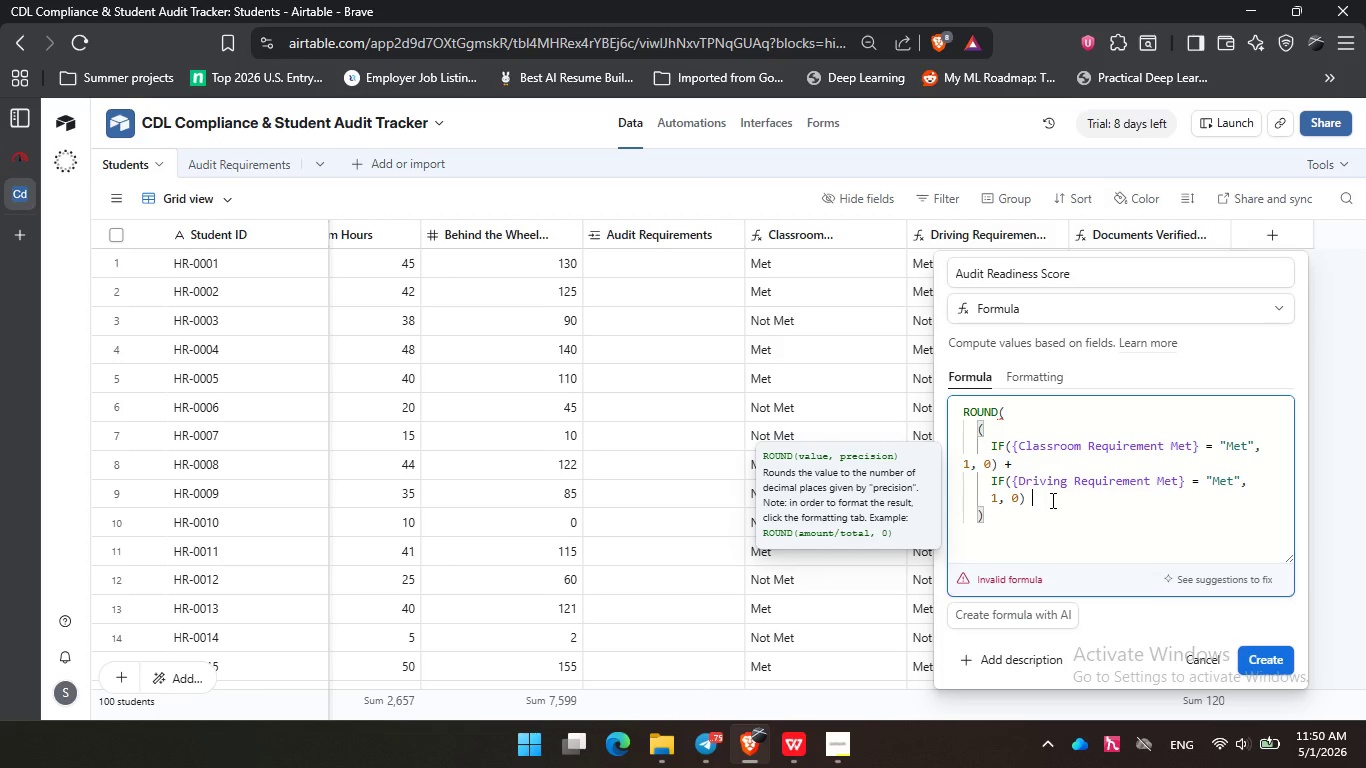 
key(Shift+ShiftLeft)
 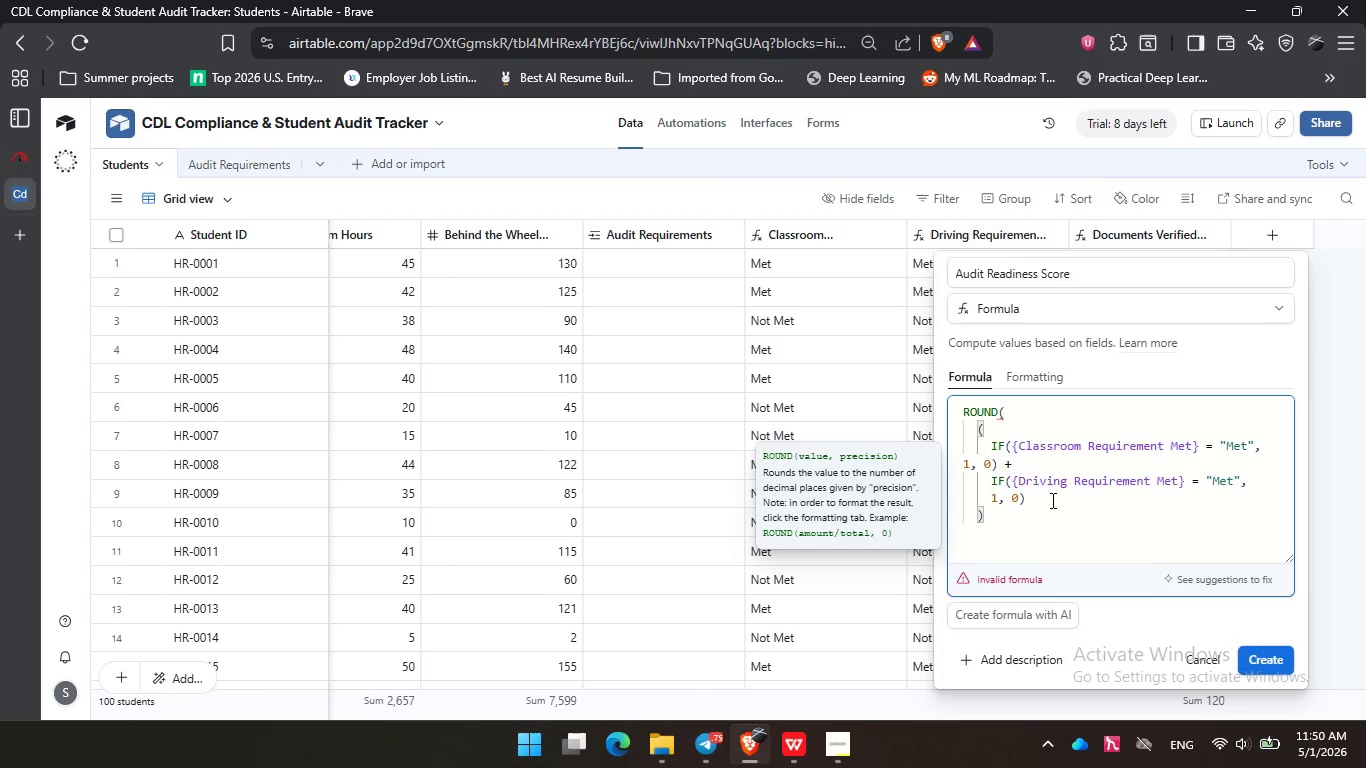 
key(Shift+ShiftLeft)
 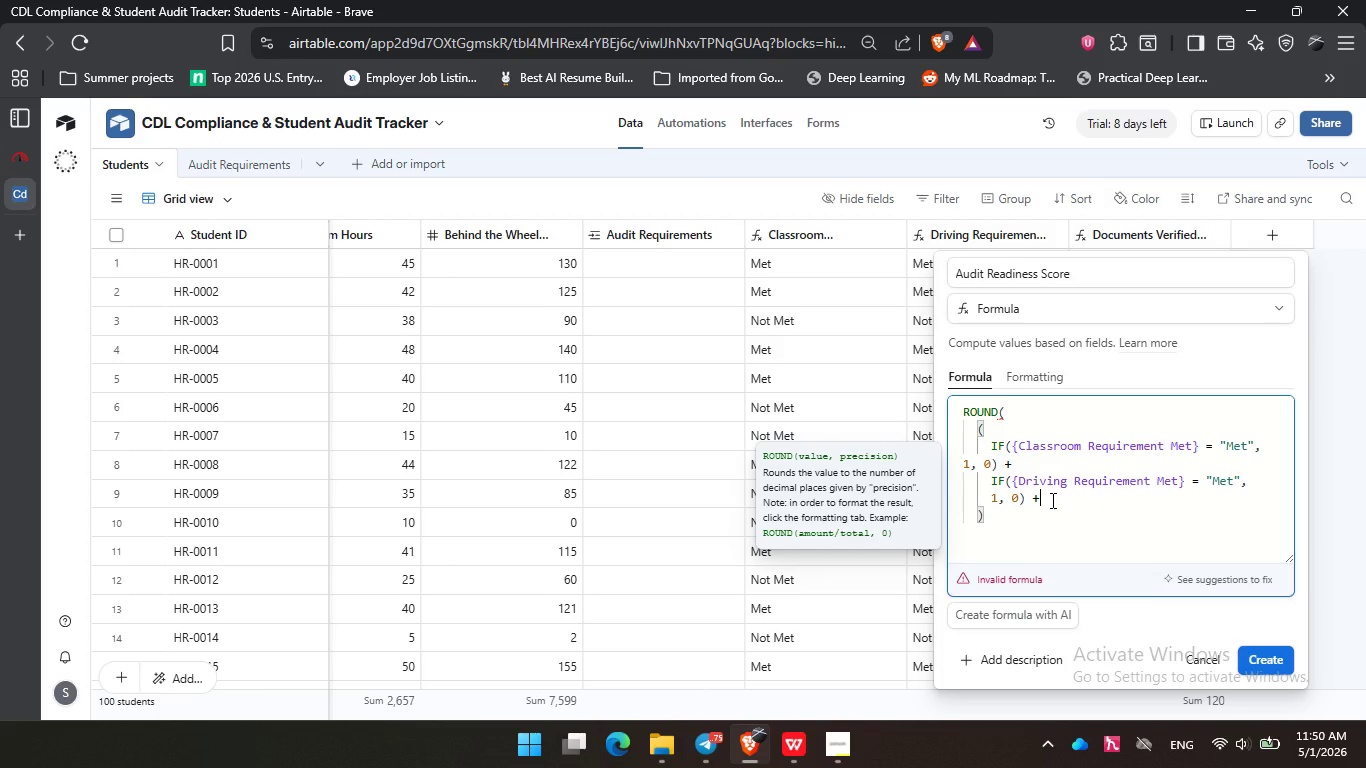 
key(Shift+Equal)
 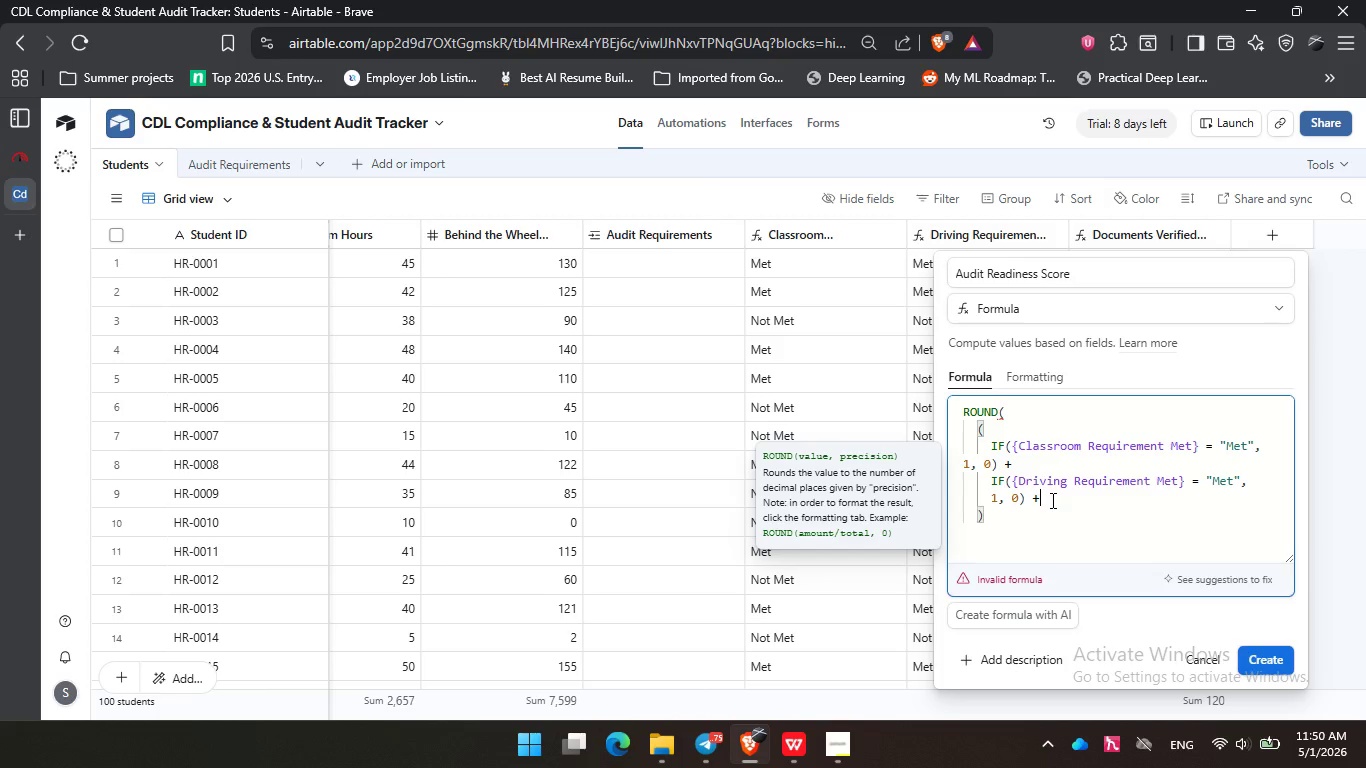 
key(Enter)
 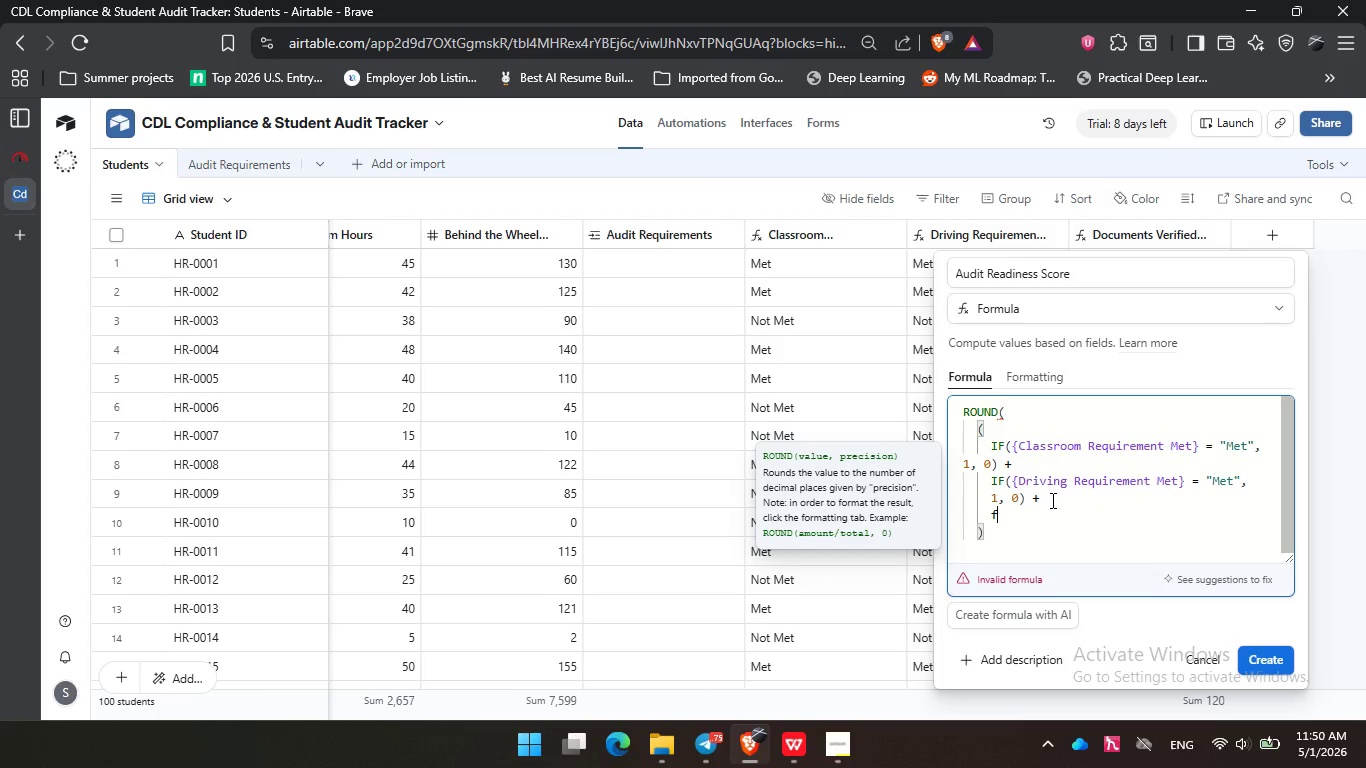 
type(f)
key(Backspace)
type(if)
 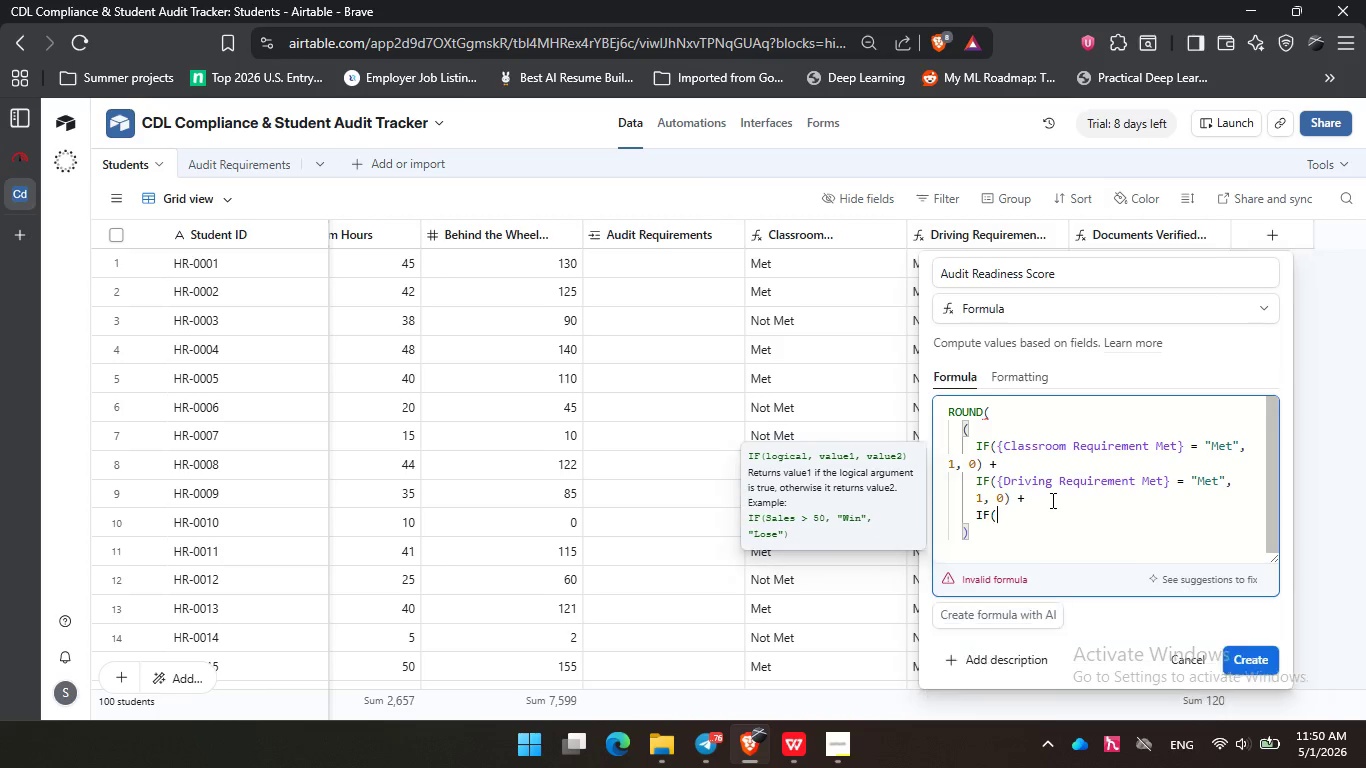 
key(Enter)
 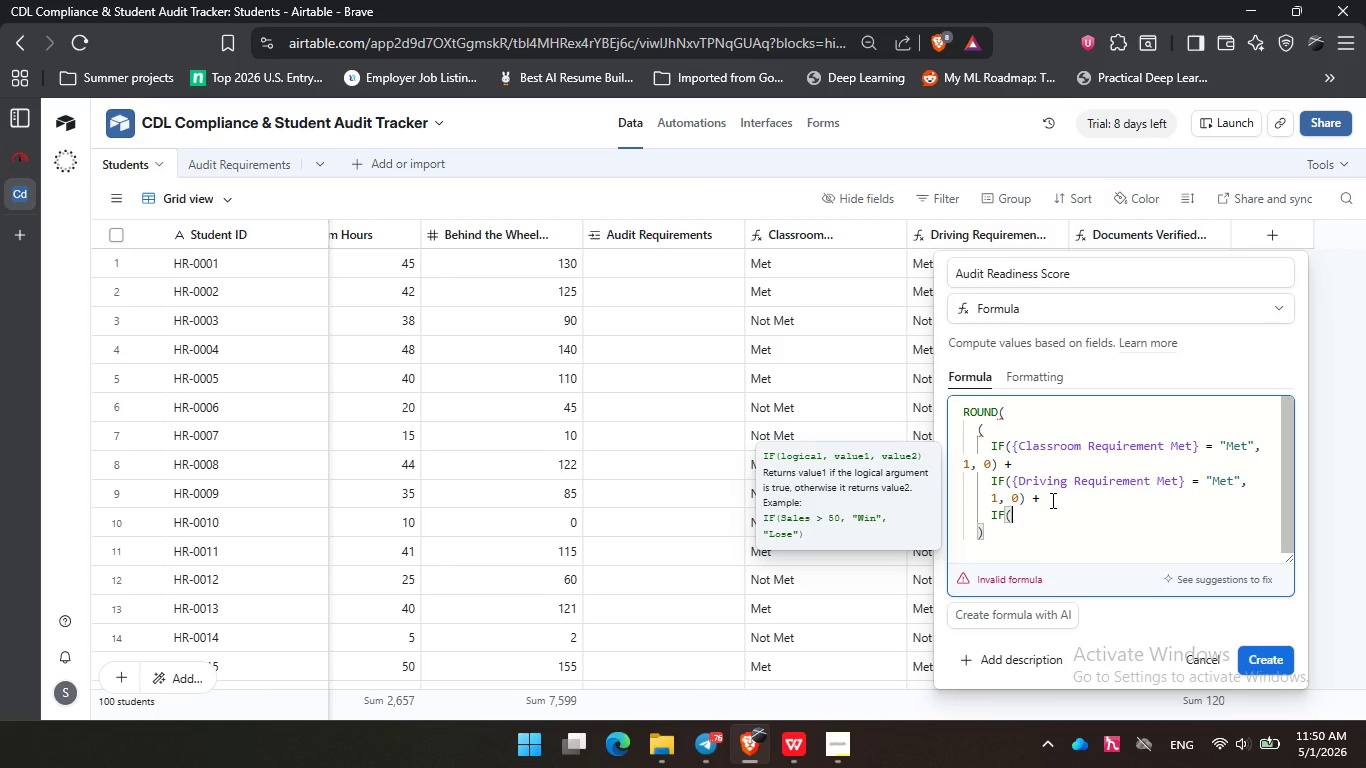 
type(doc)
 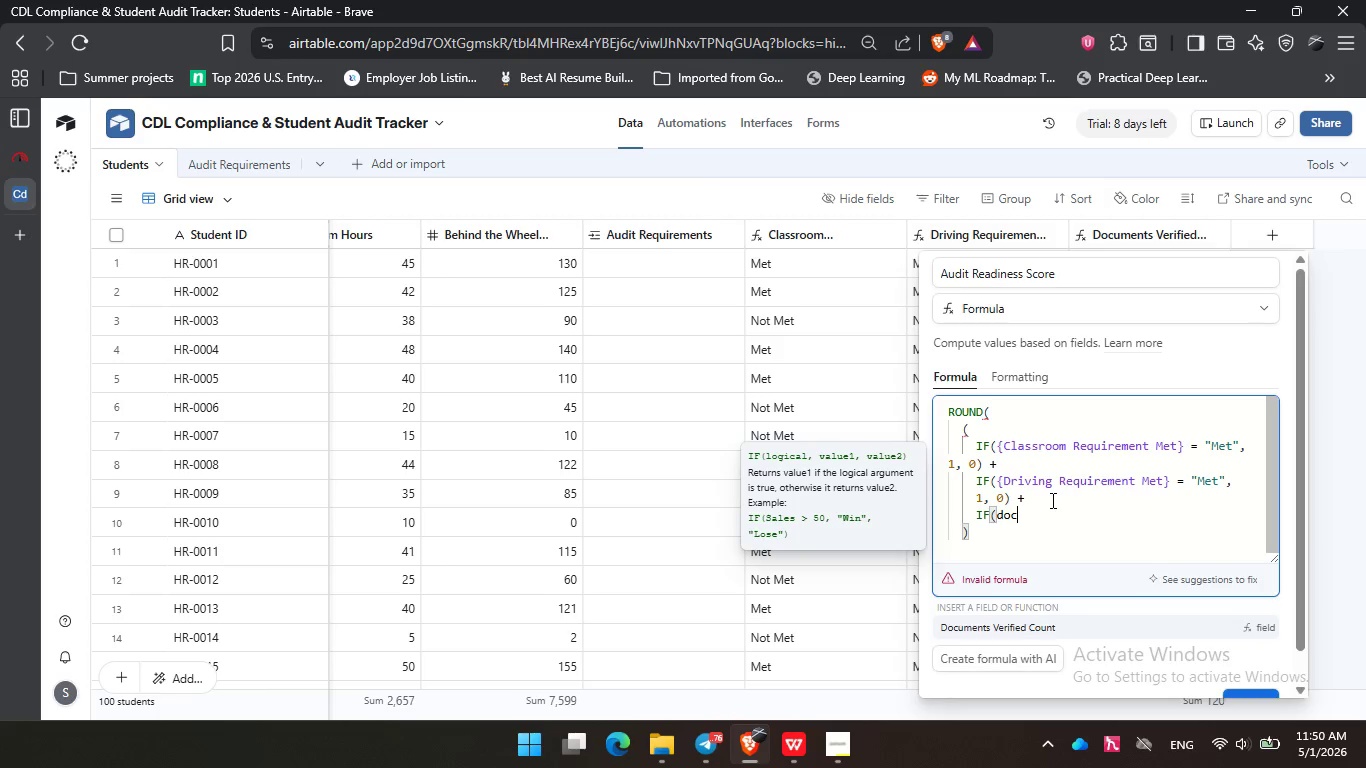 
key(Enter)
 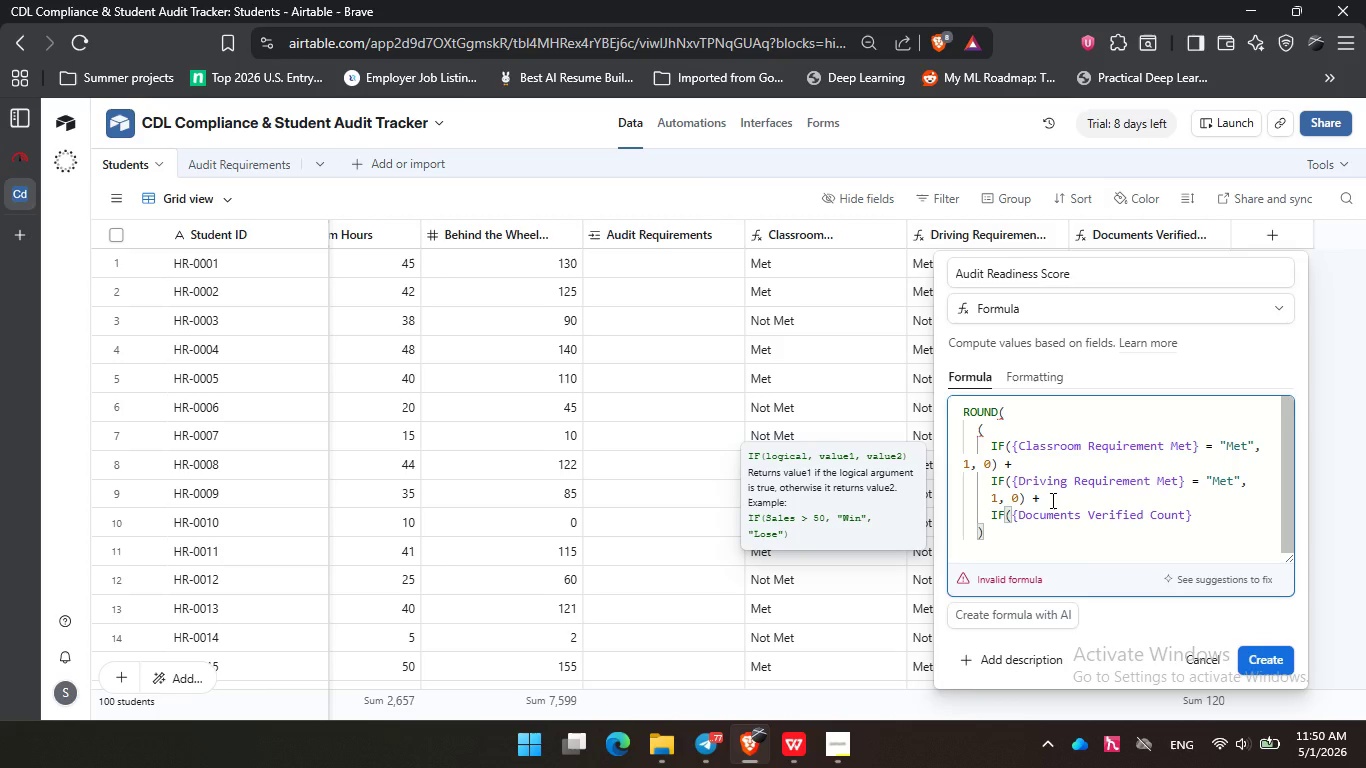 
type( = 3, 1, 0))
 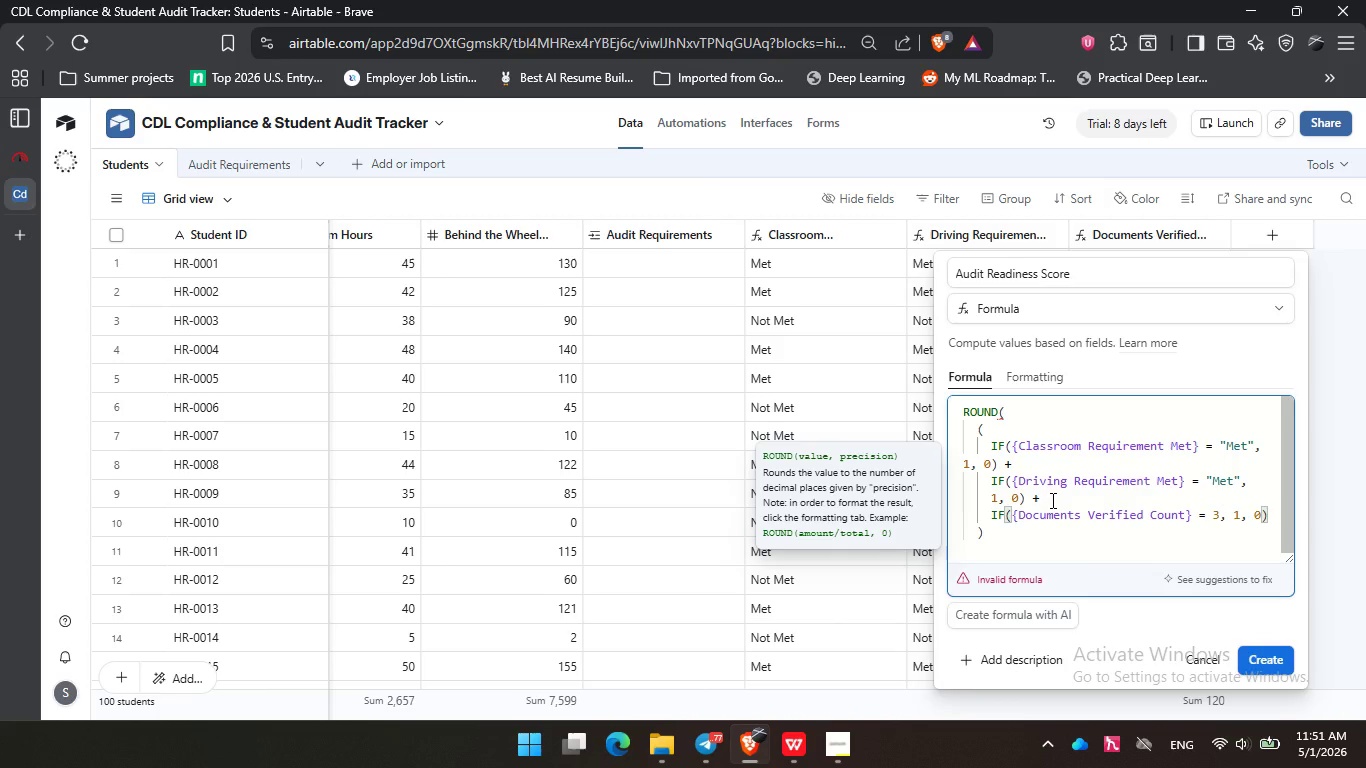 
key(ArrowDown)
 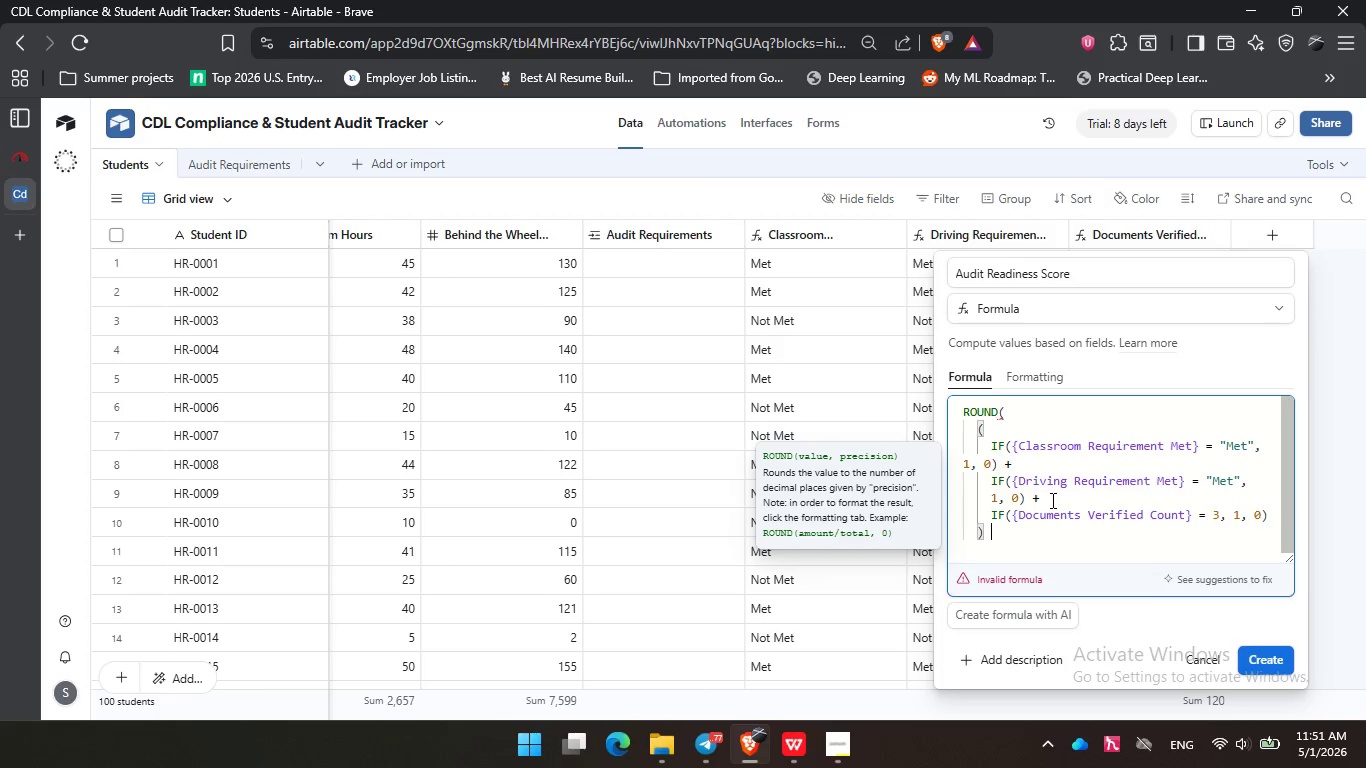 
key(Space)
 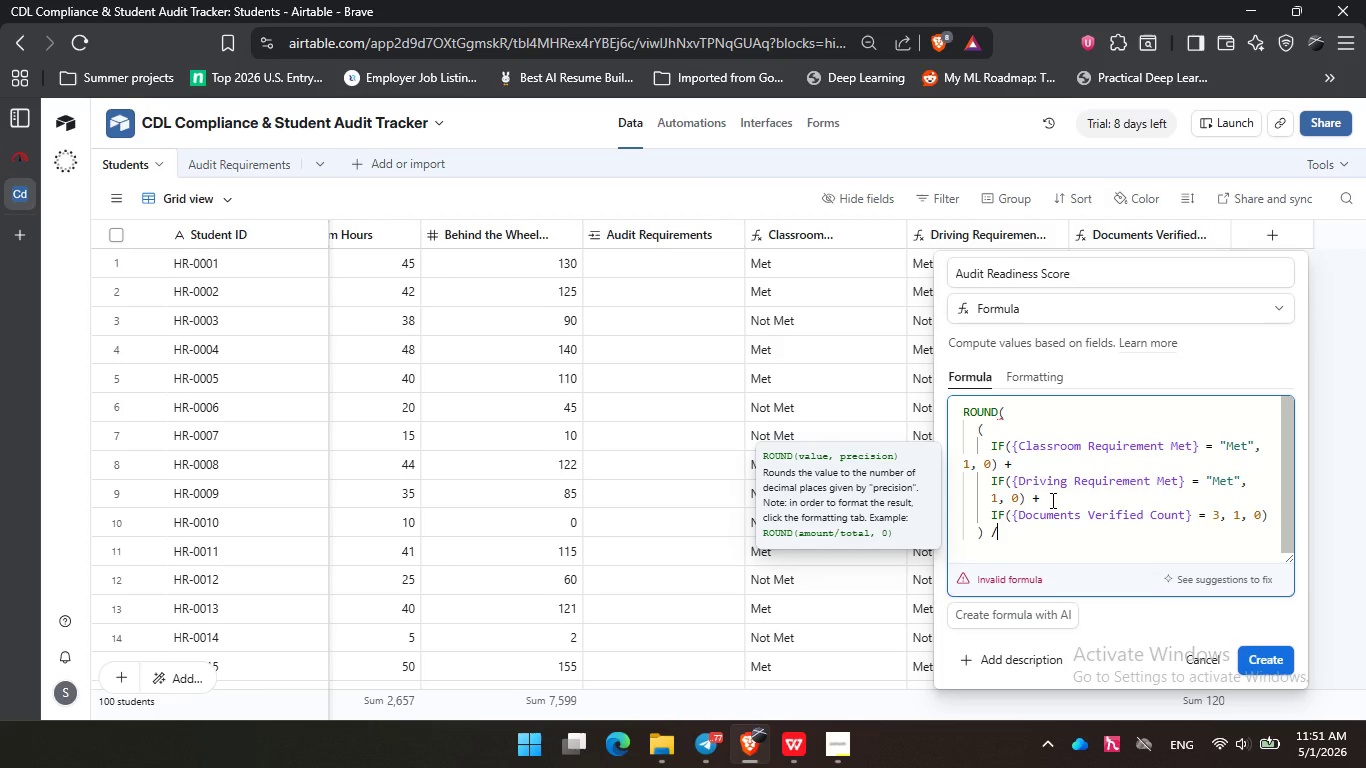 
key(Slash)
 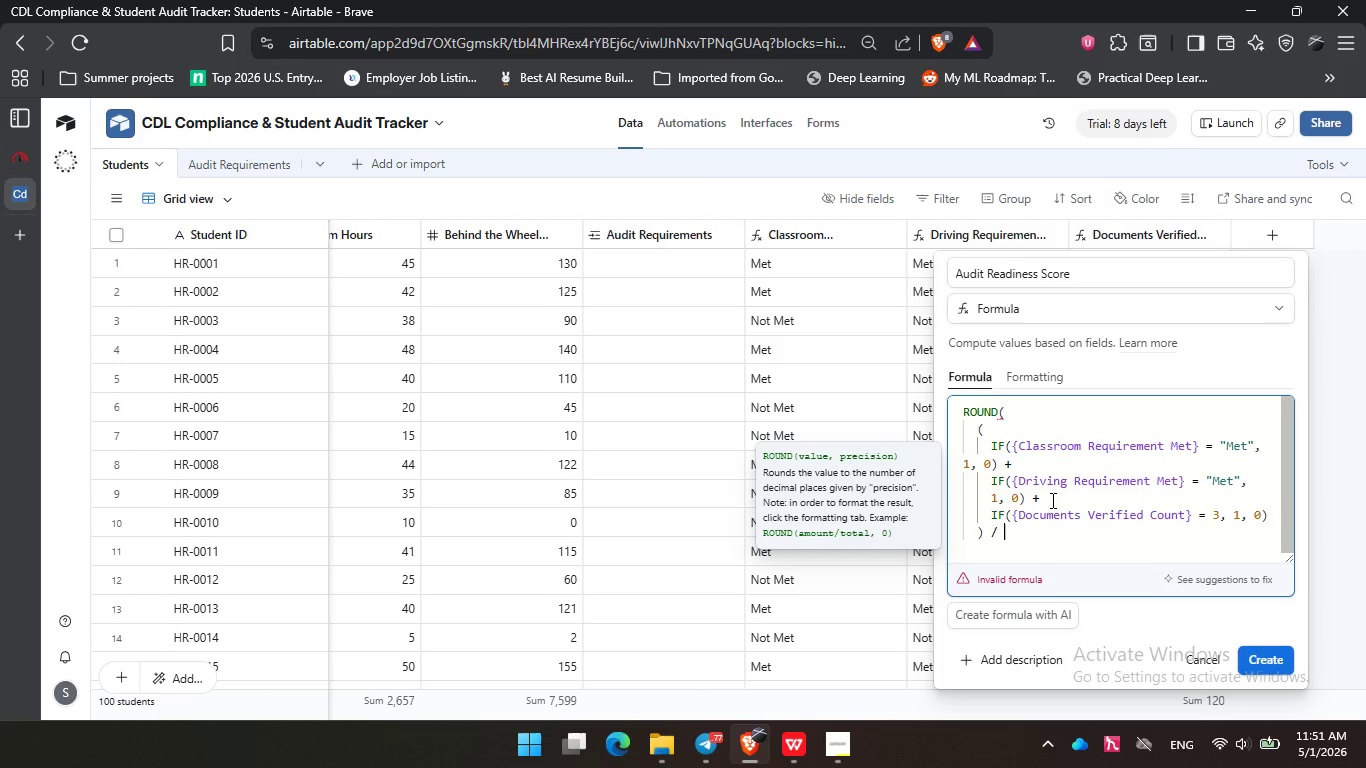 
key(Space)
 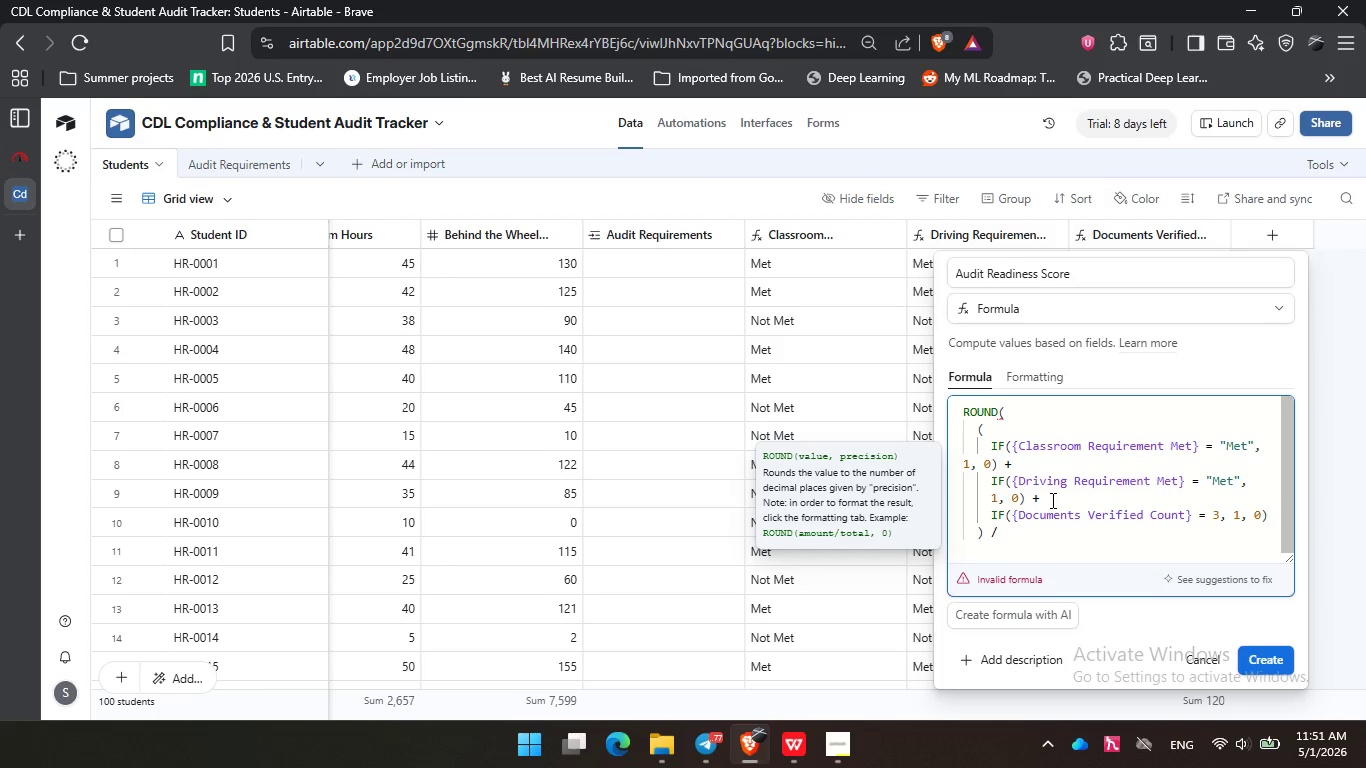 
key(3)
 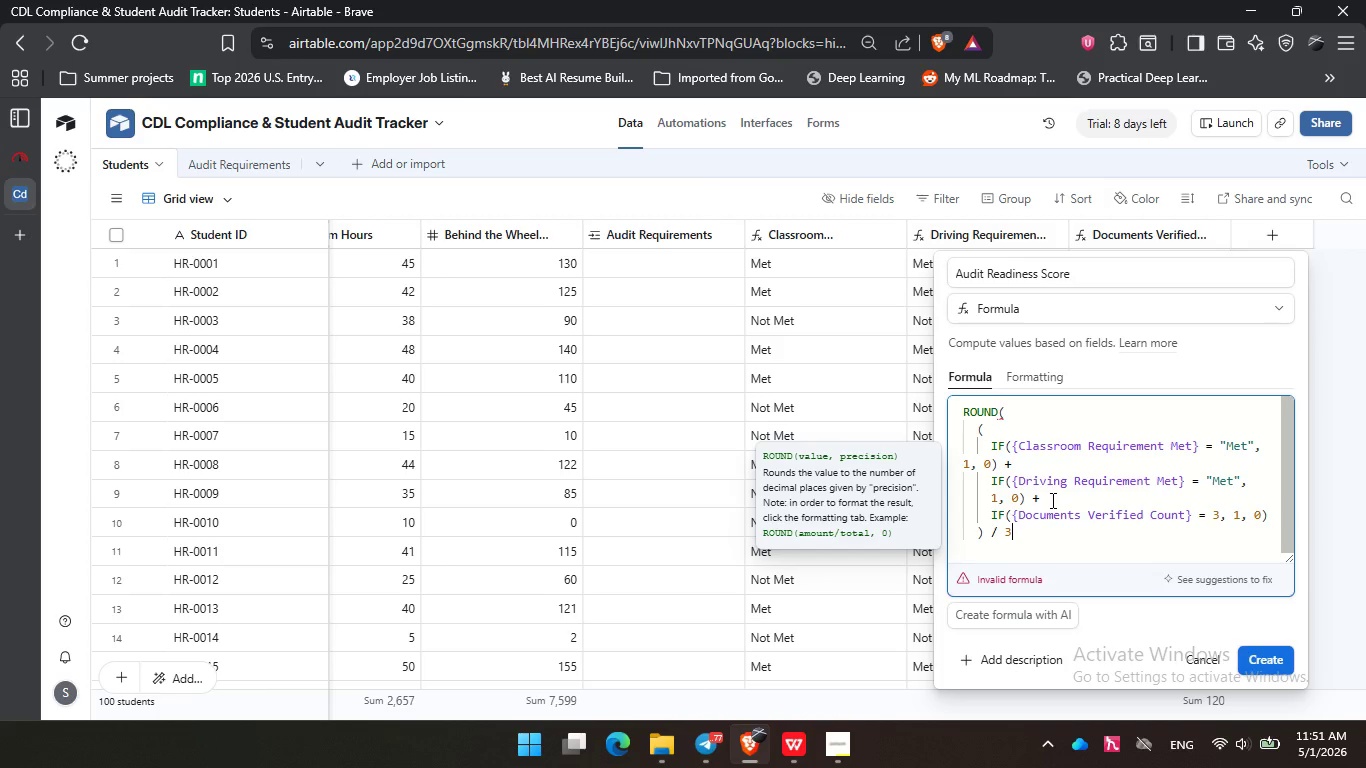 
wait(8.95)
 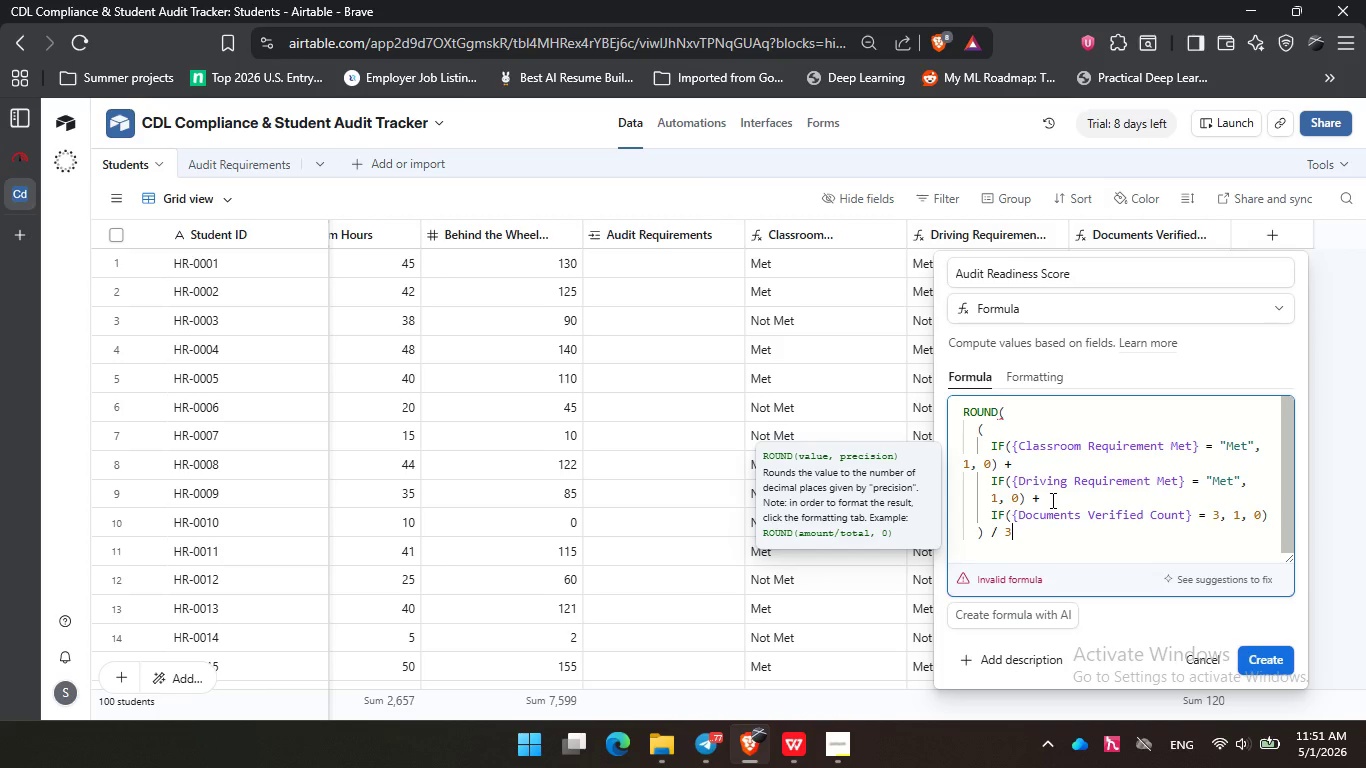 
key(Enter)
 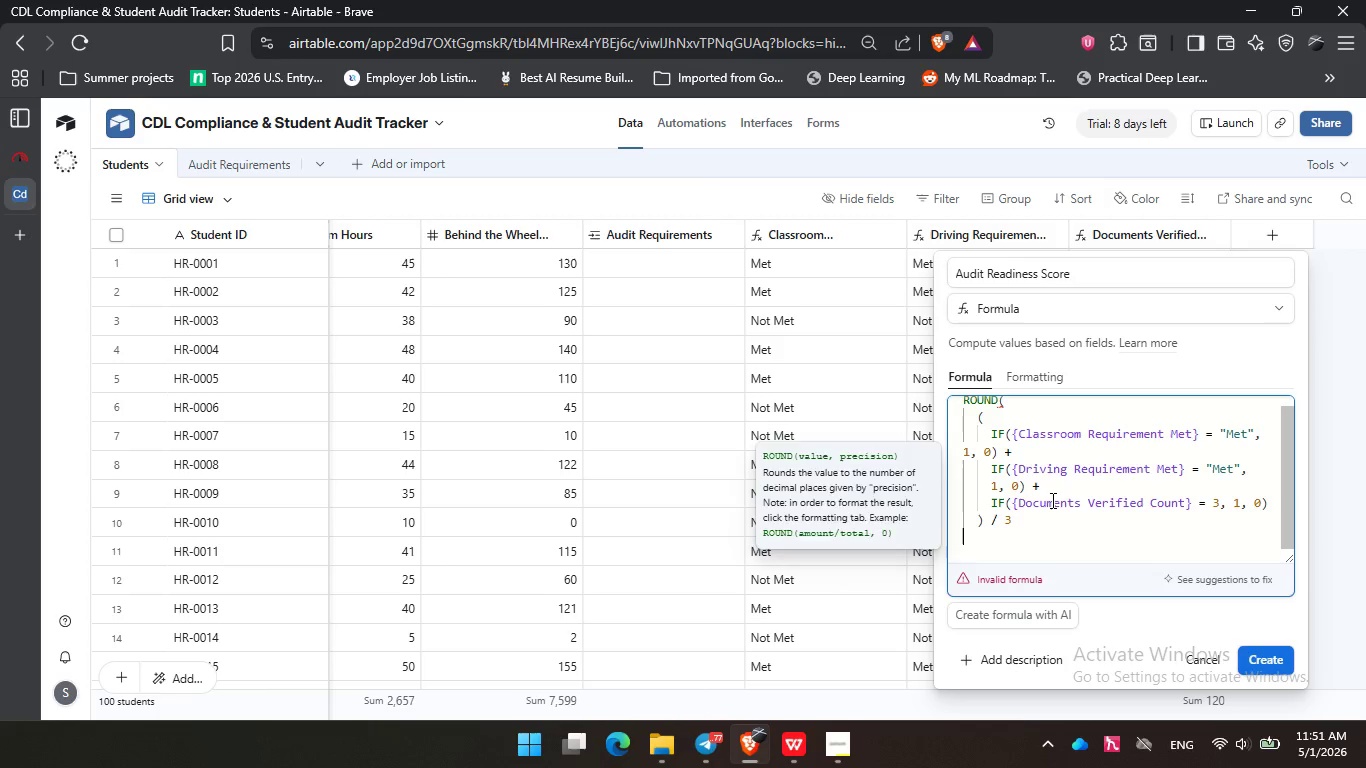 
key(Backspace)
 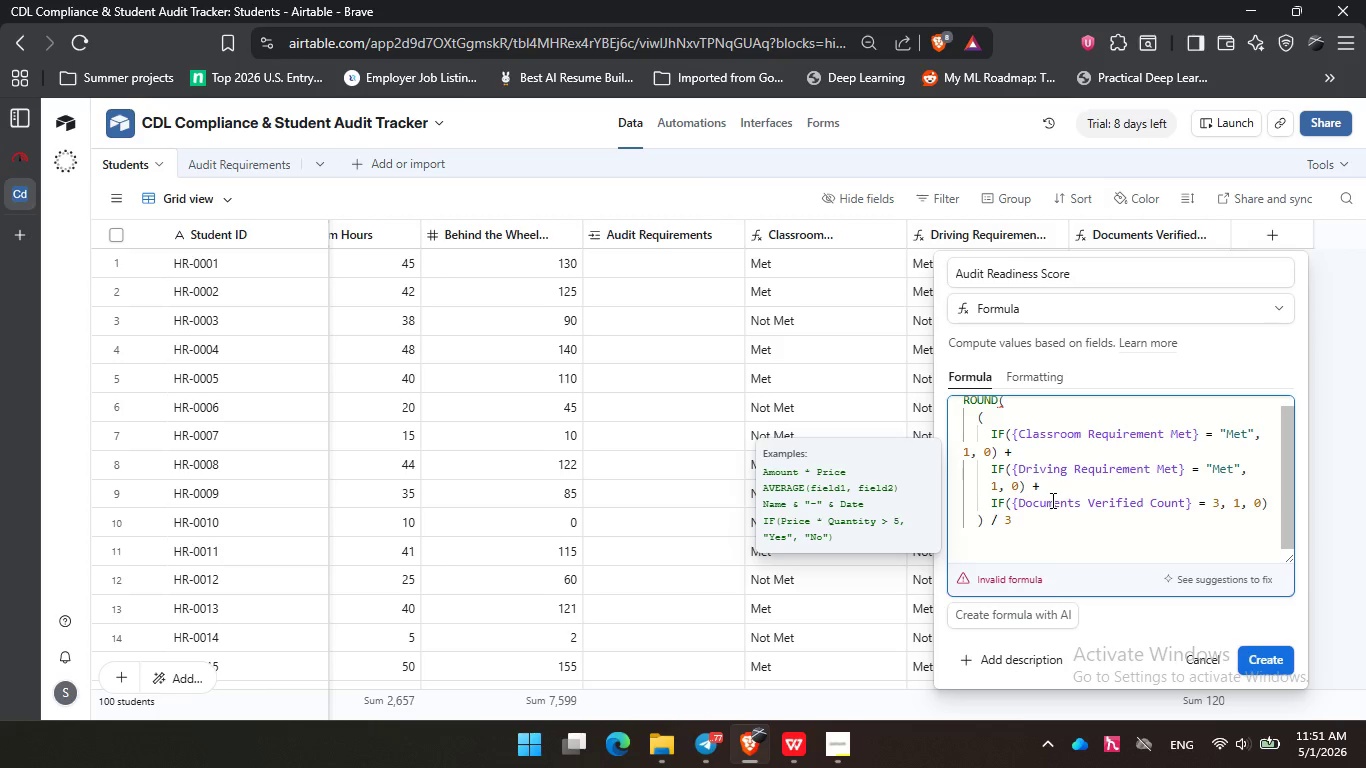 
key(Shift+0)
 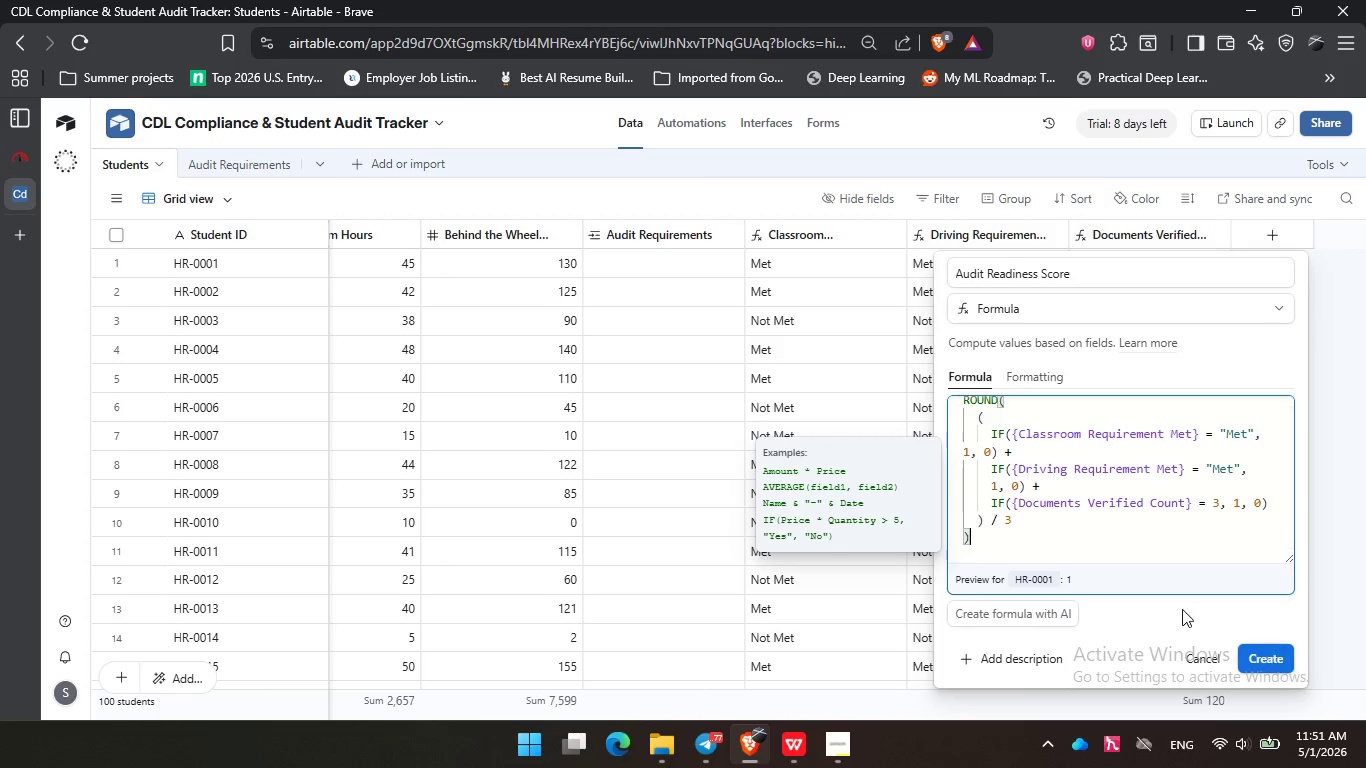 
left_click([1030, 570])
 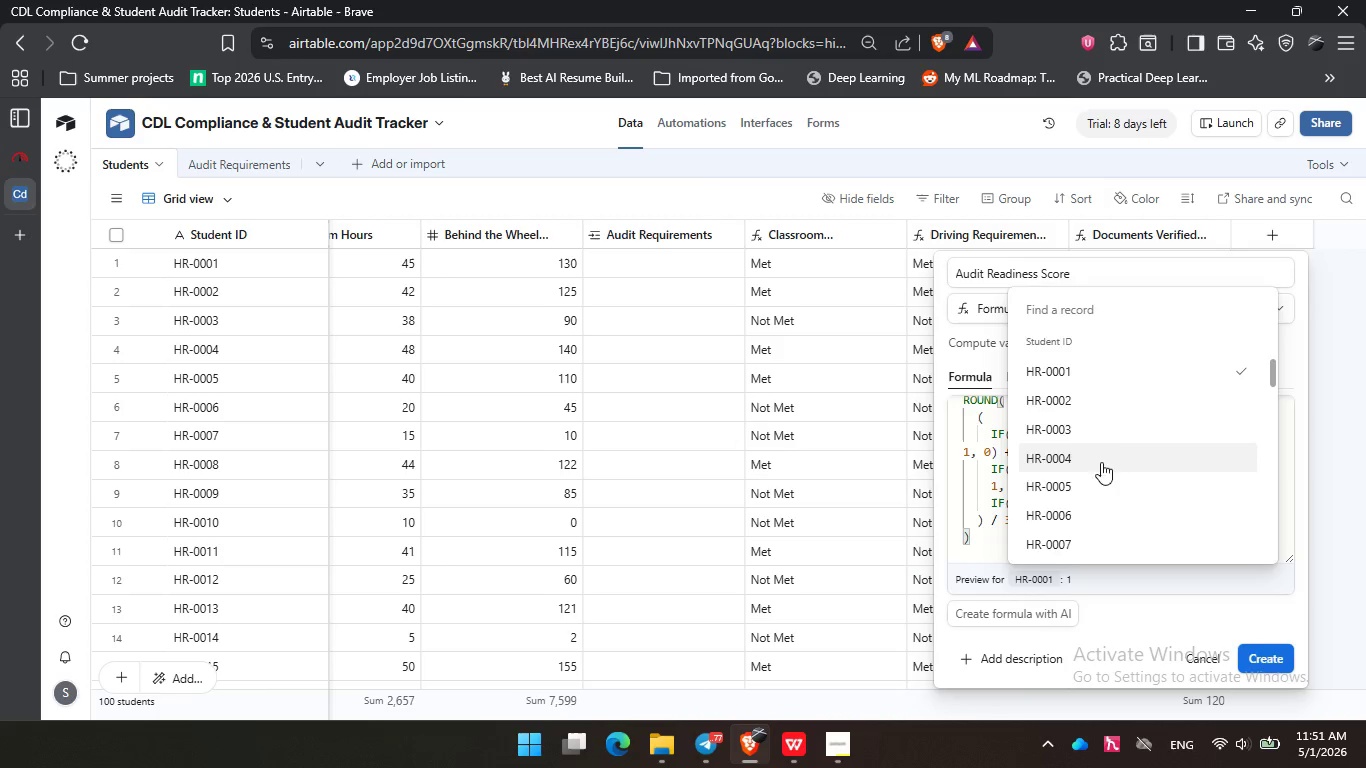 
left_click([1101, 462])
 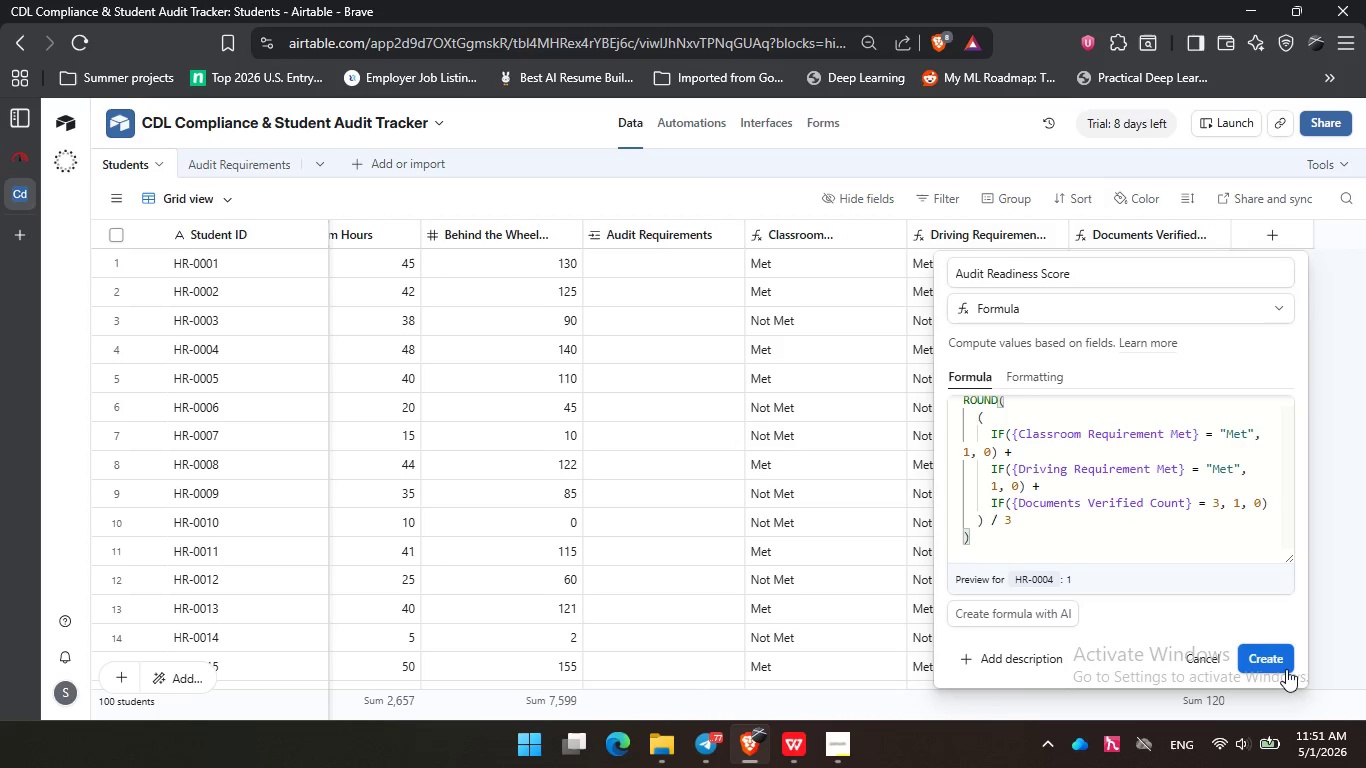 
left_click([1262, 659])
 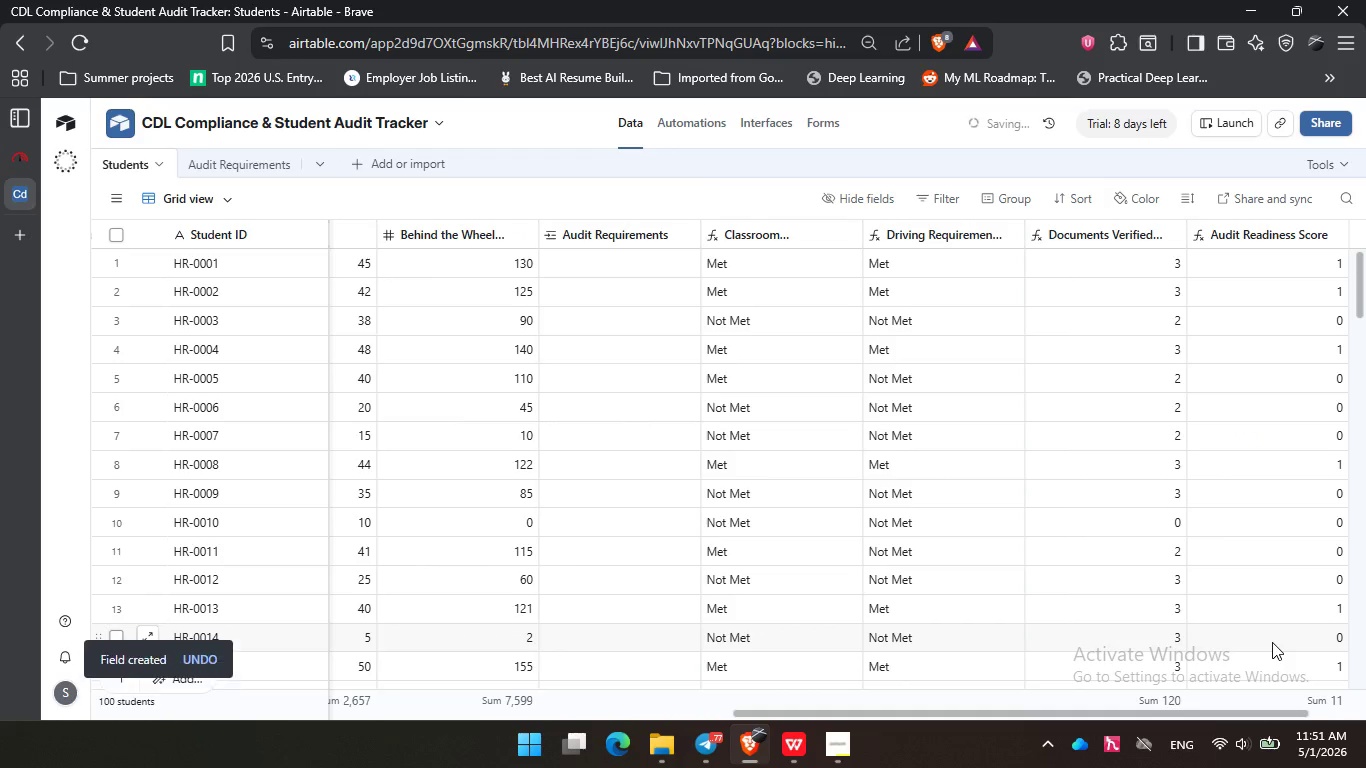 
wait(7.06)
 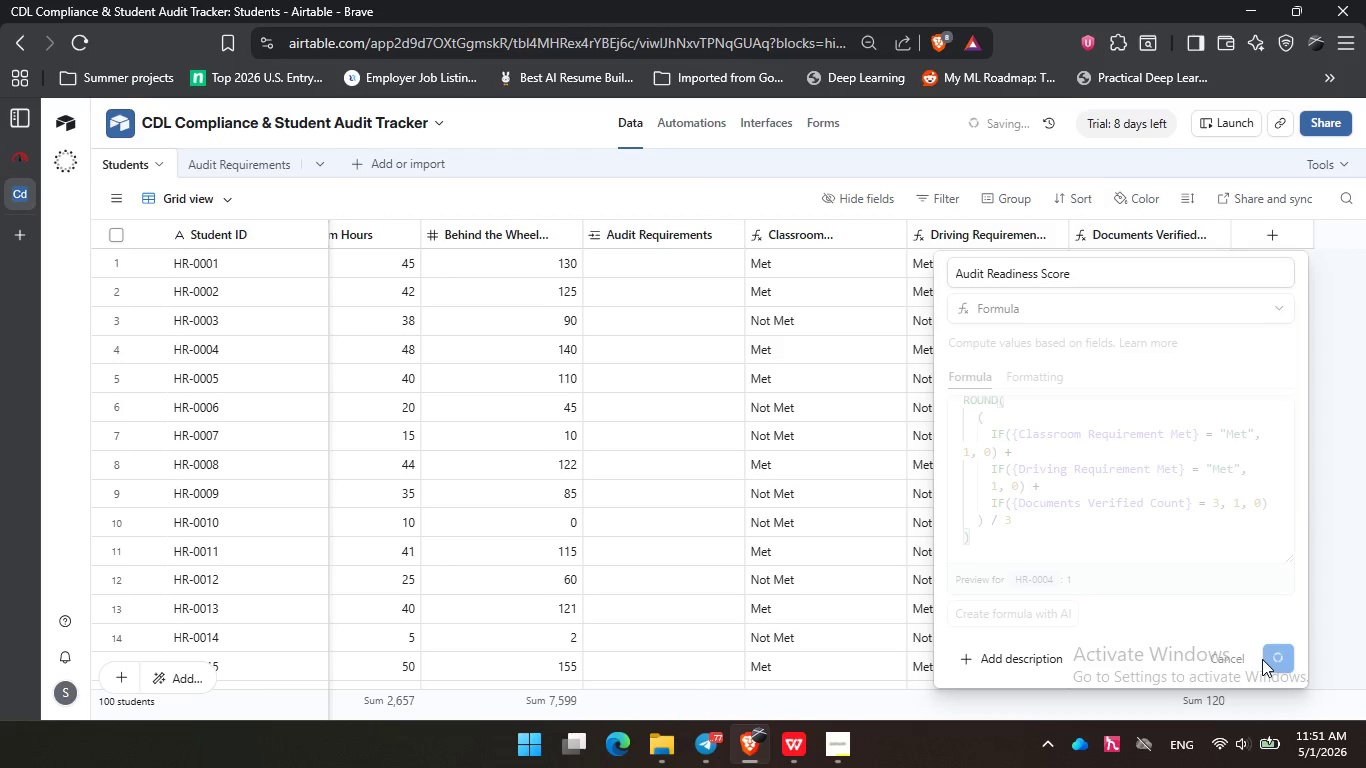 
left_click_drag(start_coordinate=[970, 713], to_coordinate=[1162, 699])
 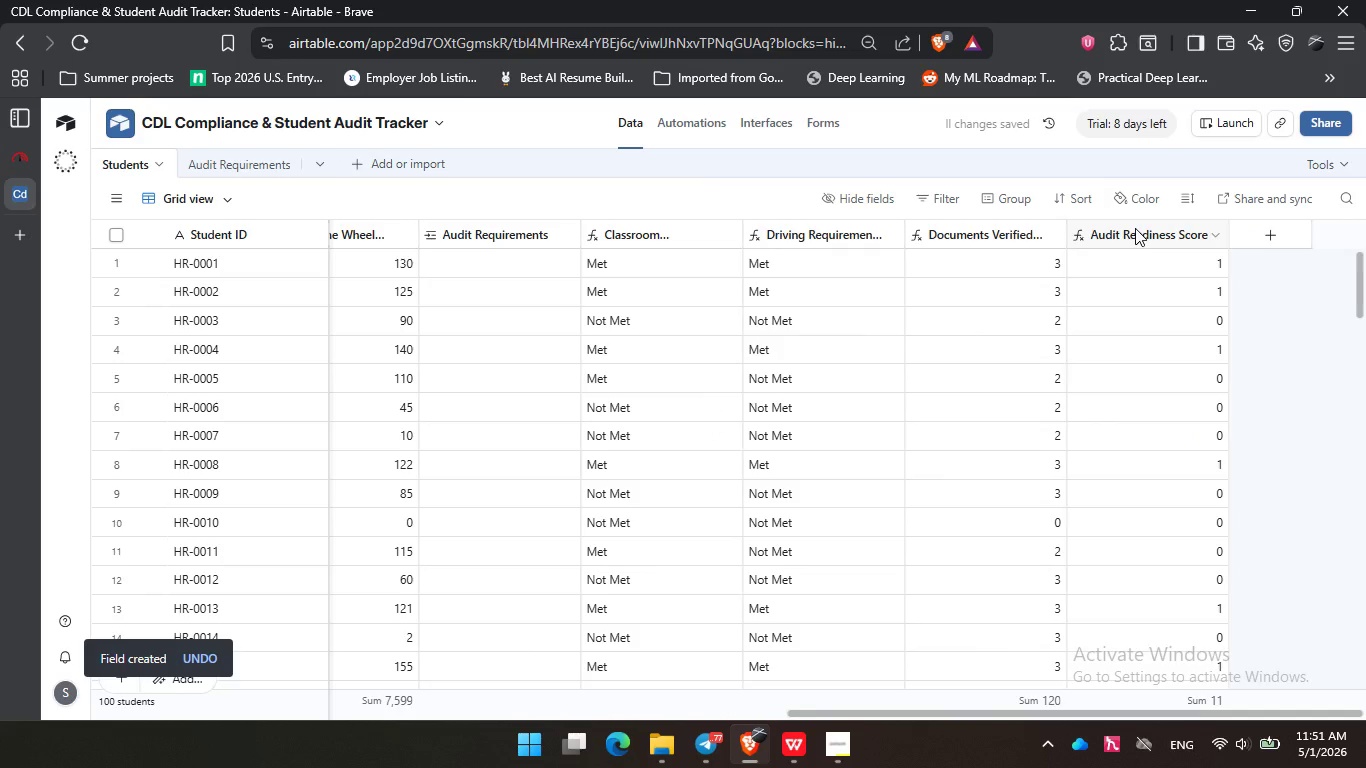 
double_click([1135, 228])
 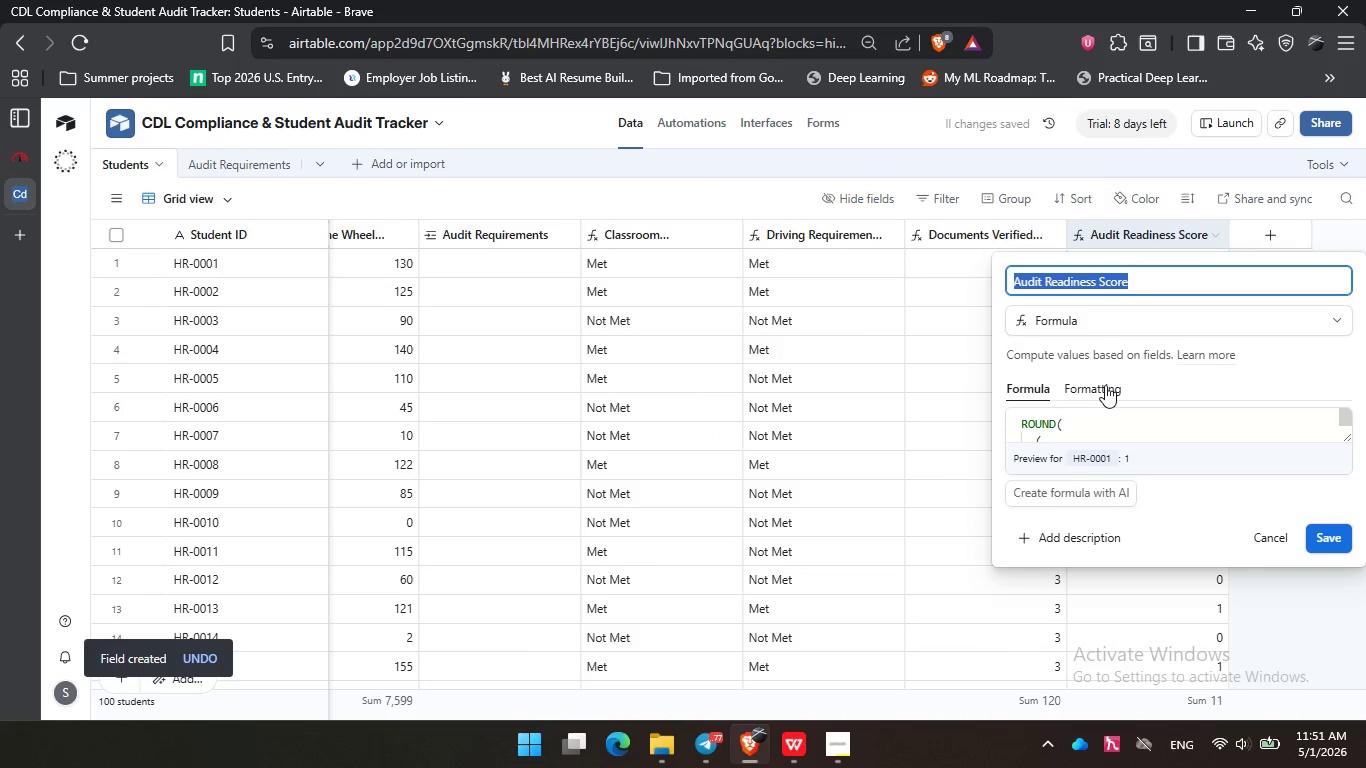 
left_click([1104, 385])
 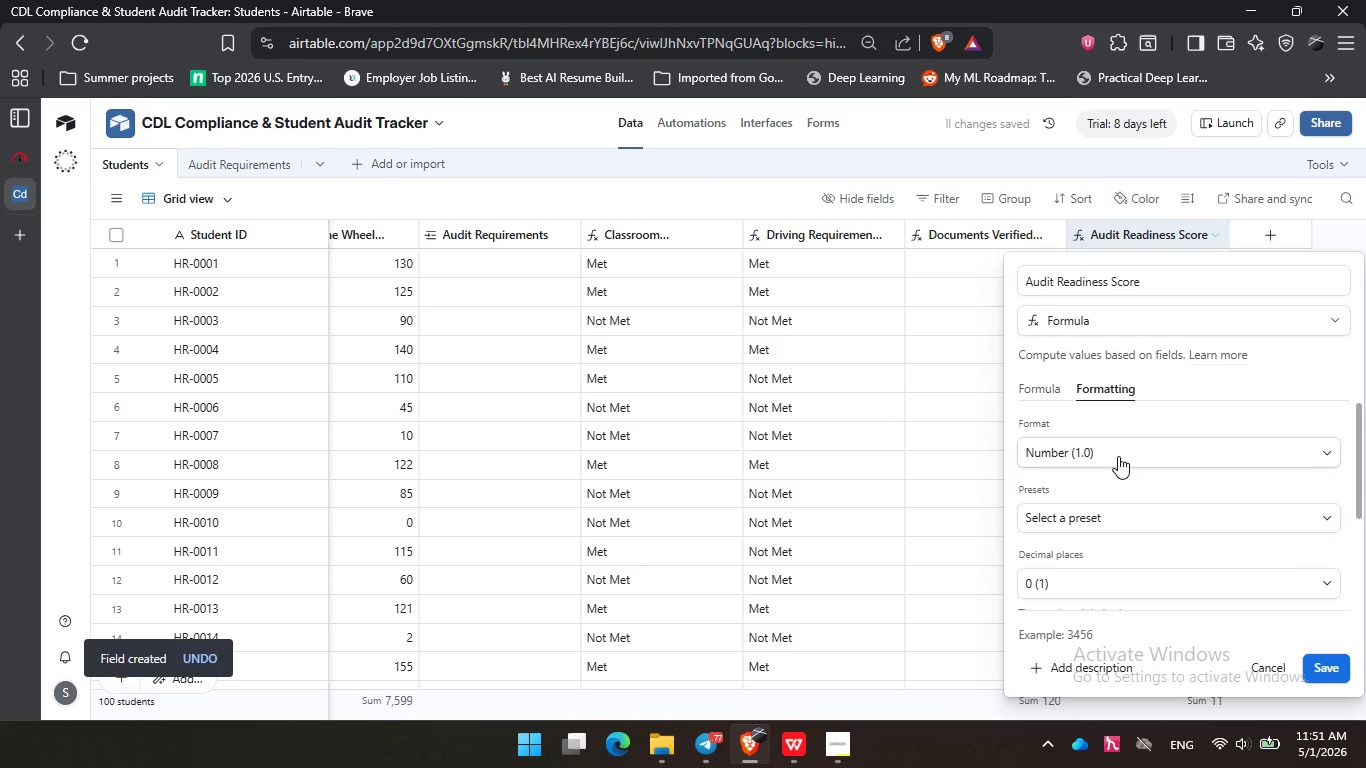 
left_click([1118, 456])
 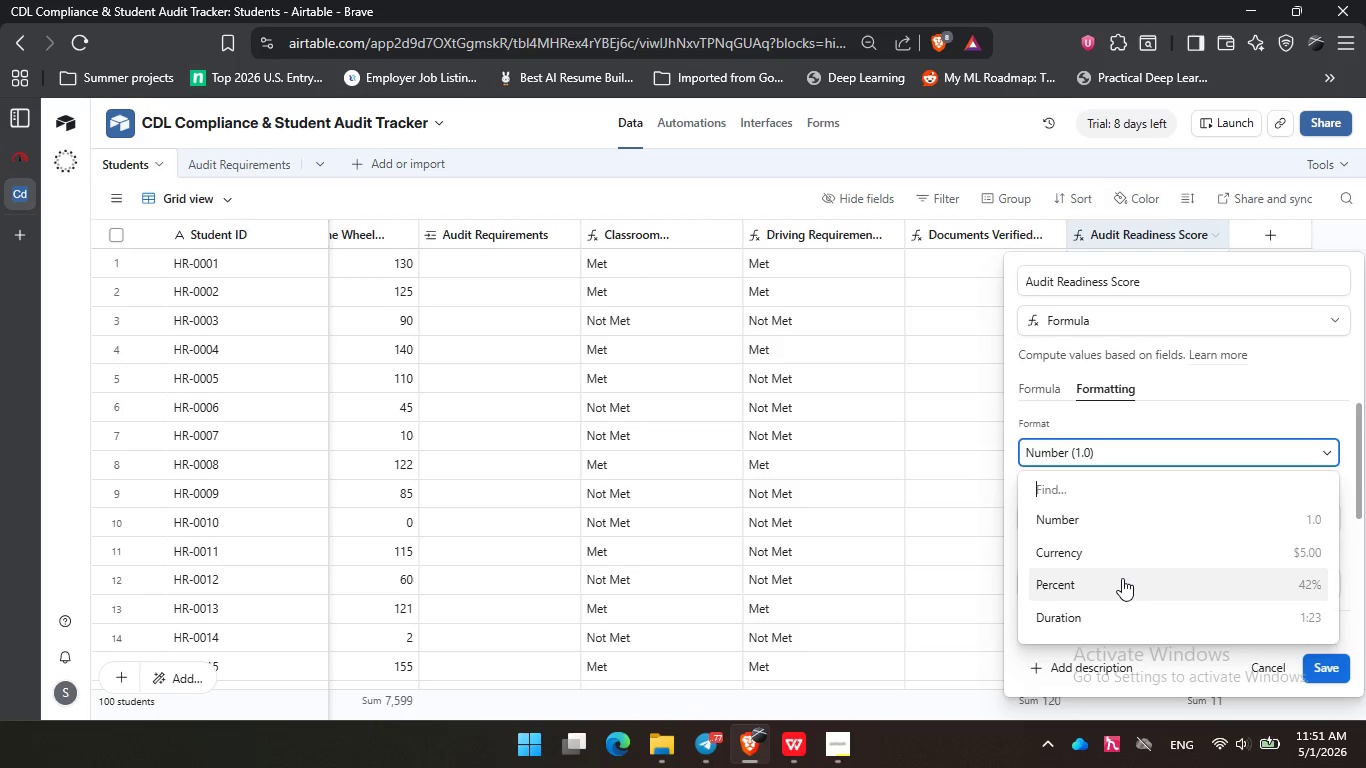 
wait(6.08)
 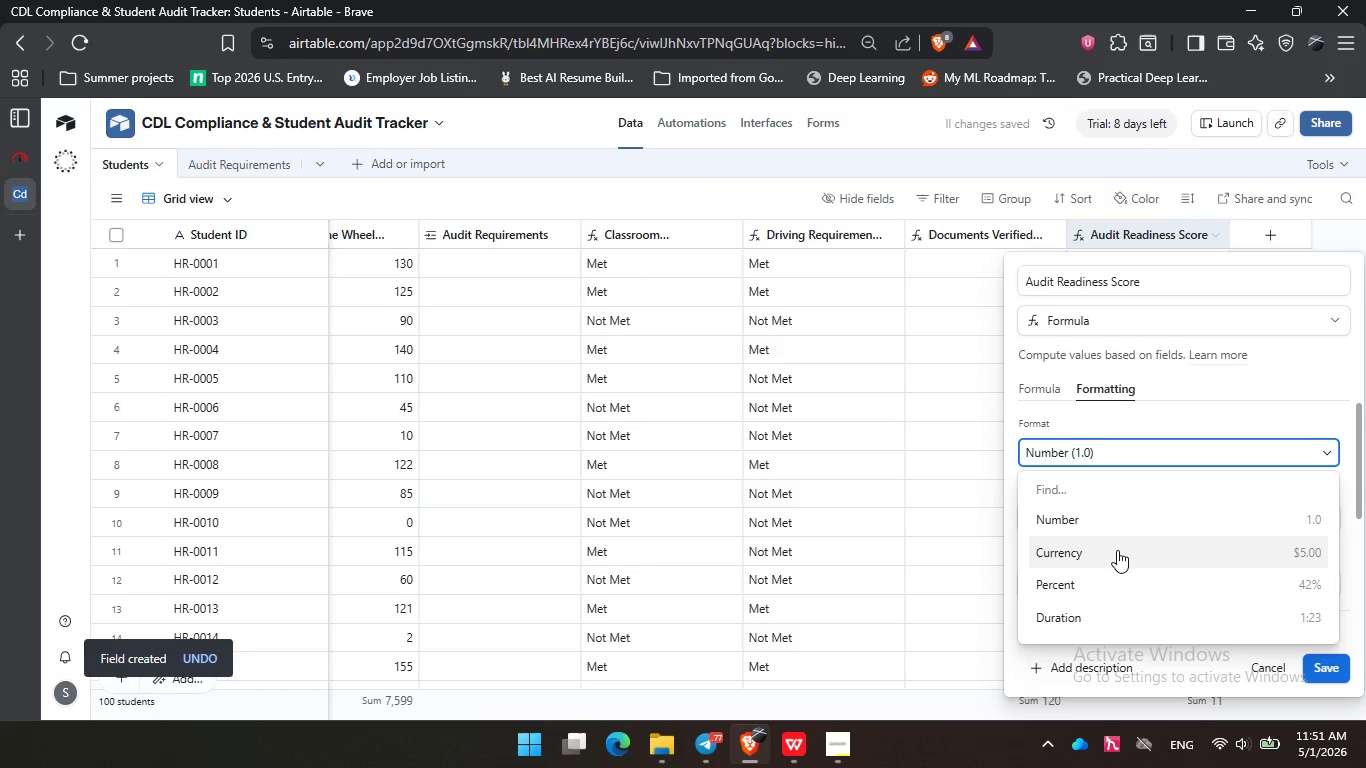 
left_click([1122, 578])
 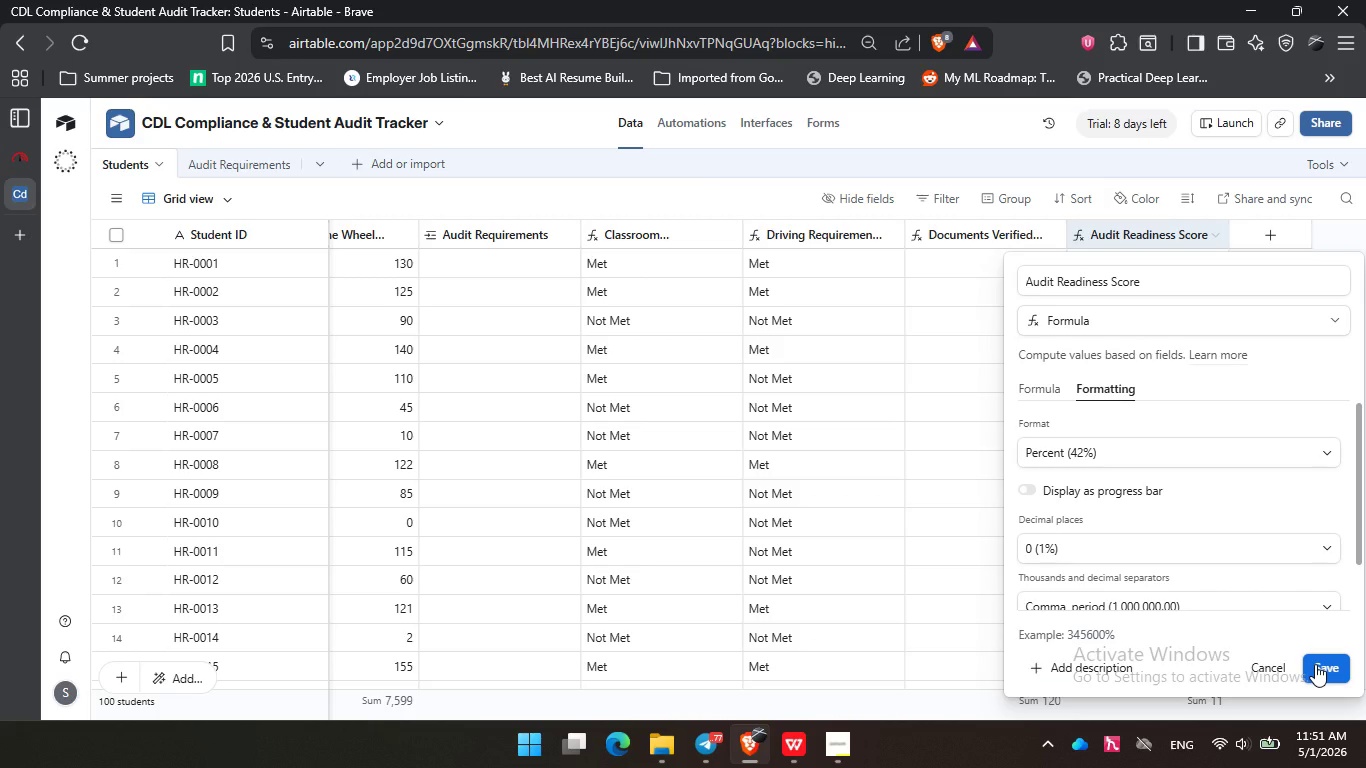 
left_click([1315, 664])
 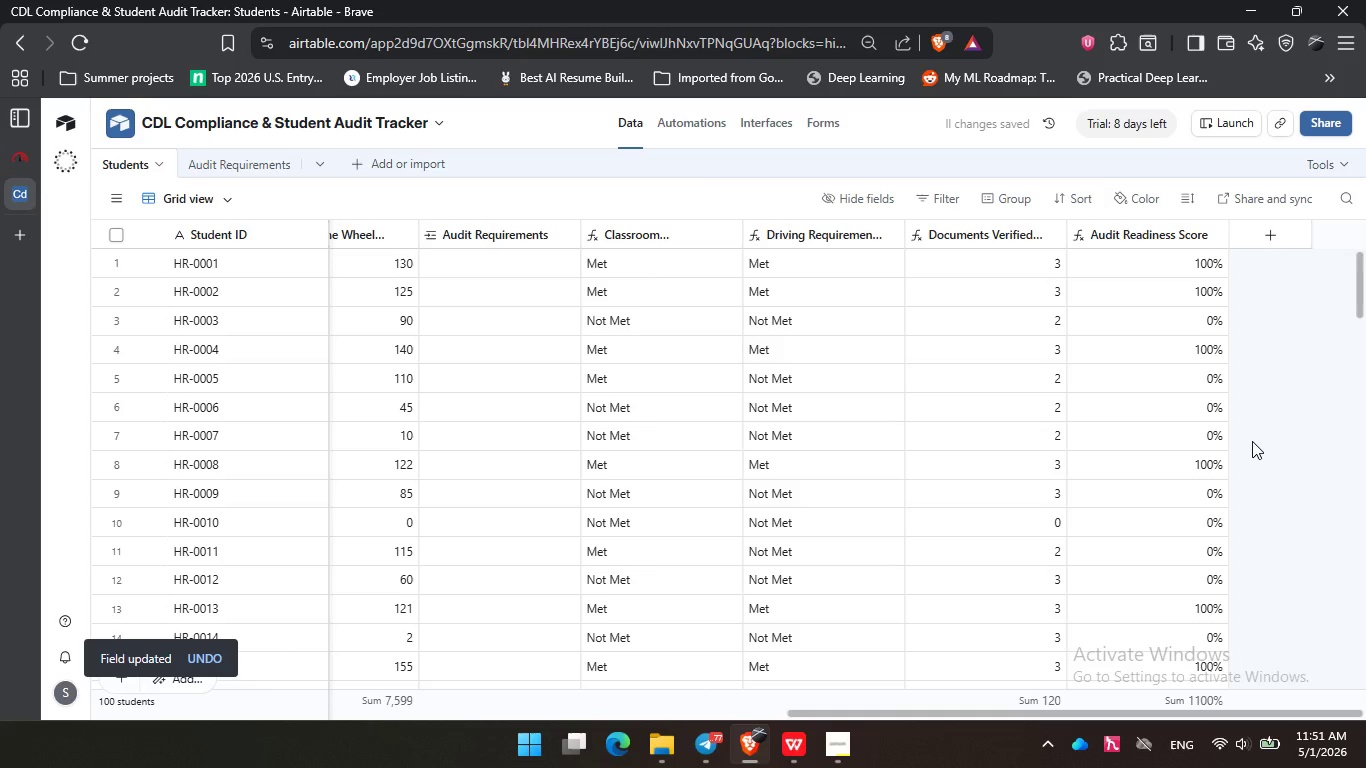 
scroll: coordinate [1252, 442], scroll_direction: down, amount: 20.0
 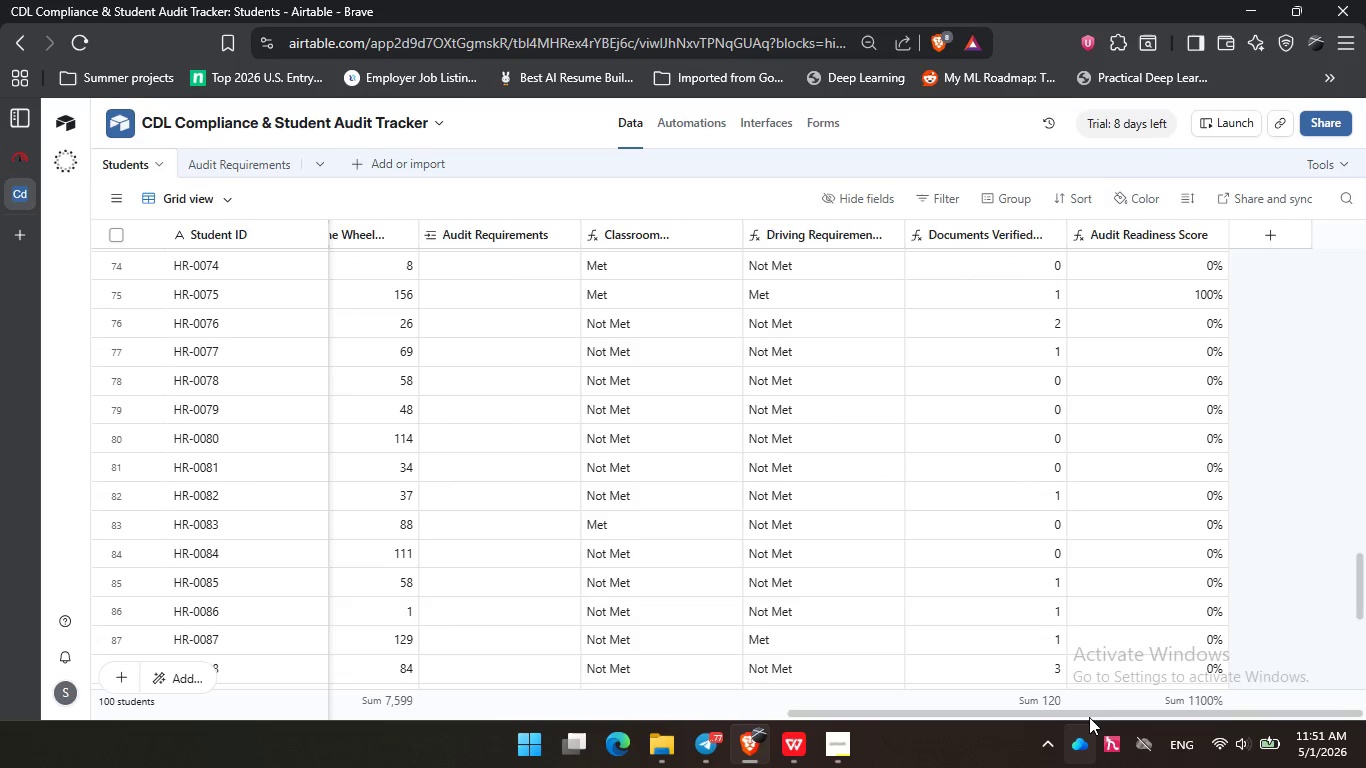 
left_click_drag(start_coordinate=[1089, 717], to_coordinate=[570, 714])
 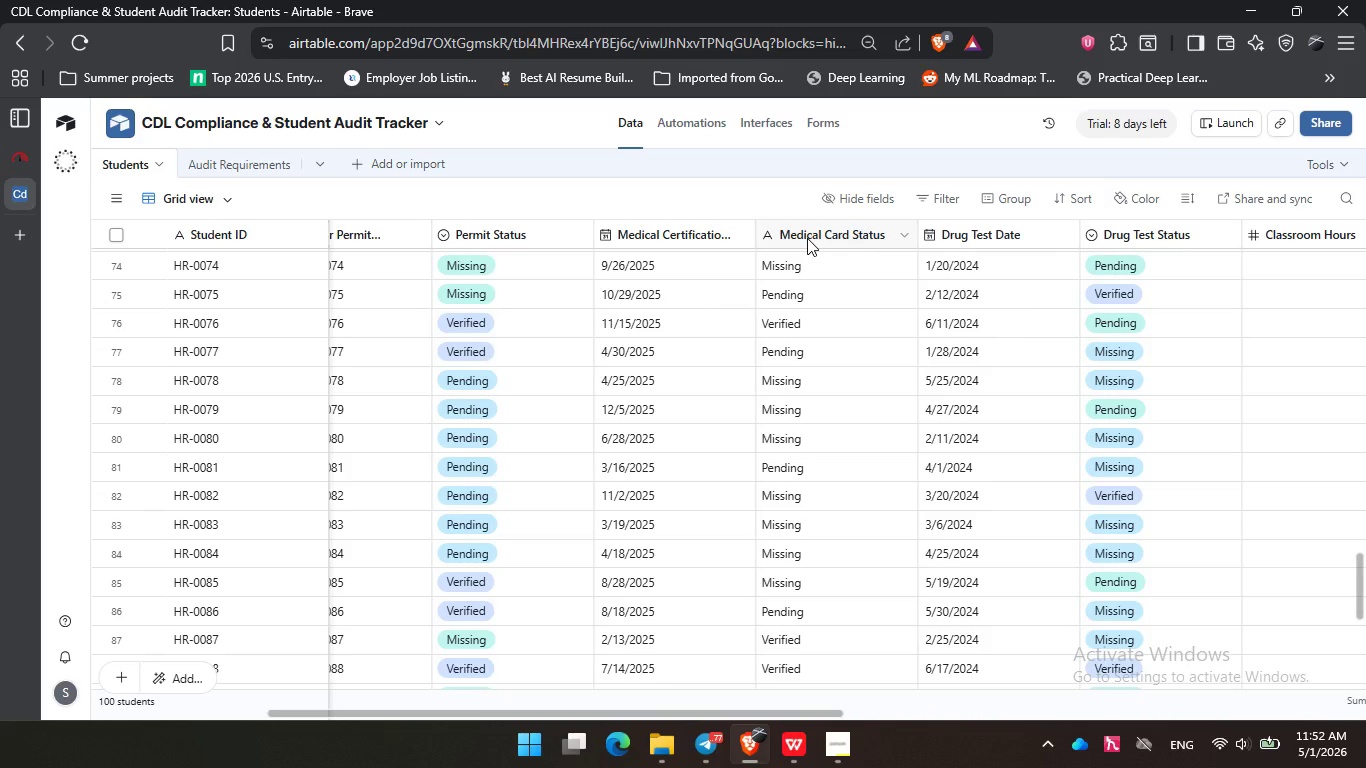 
double_click([807, 238])
 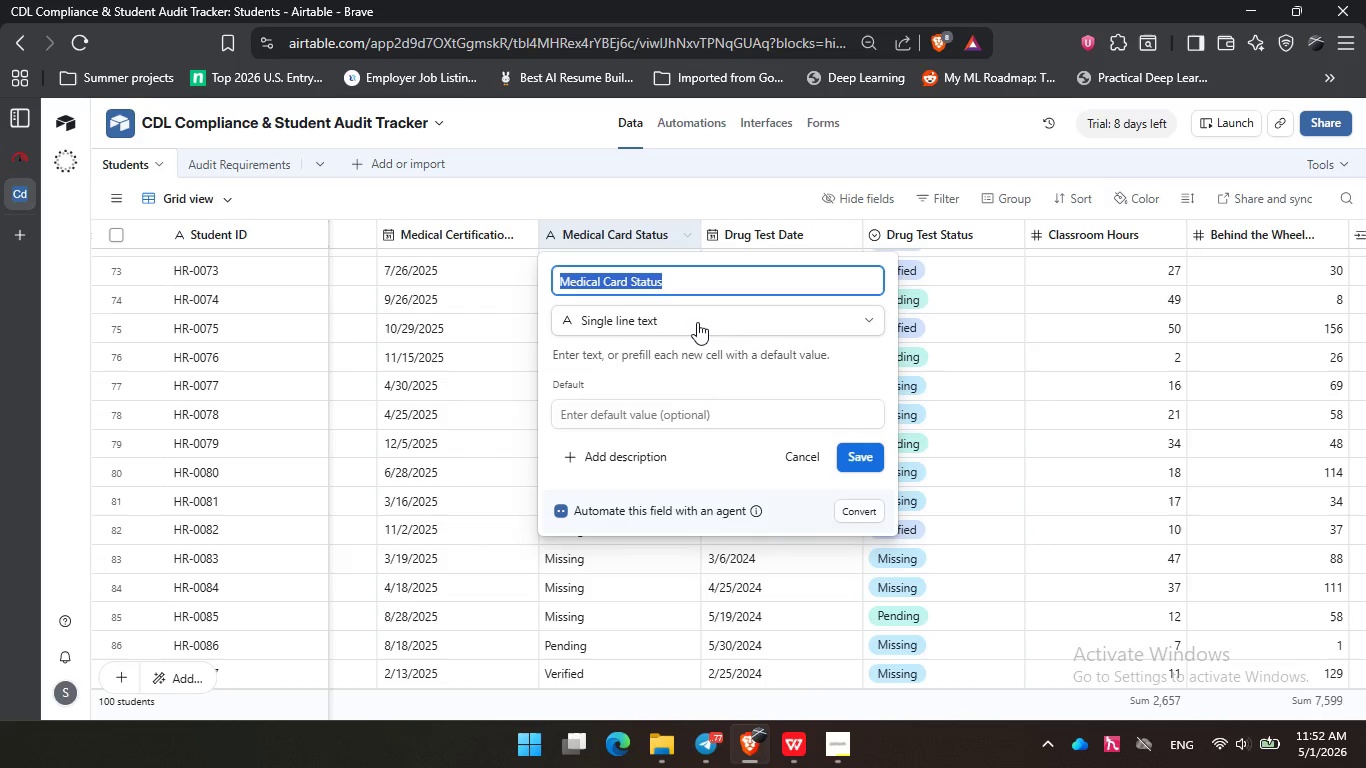 
left_click([697, 322])
 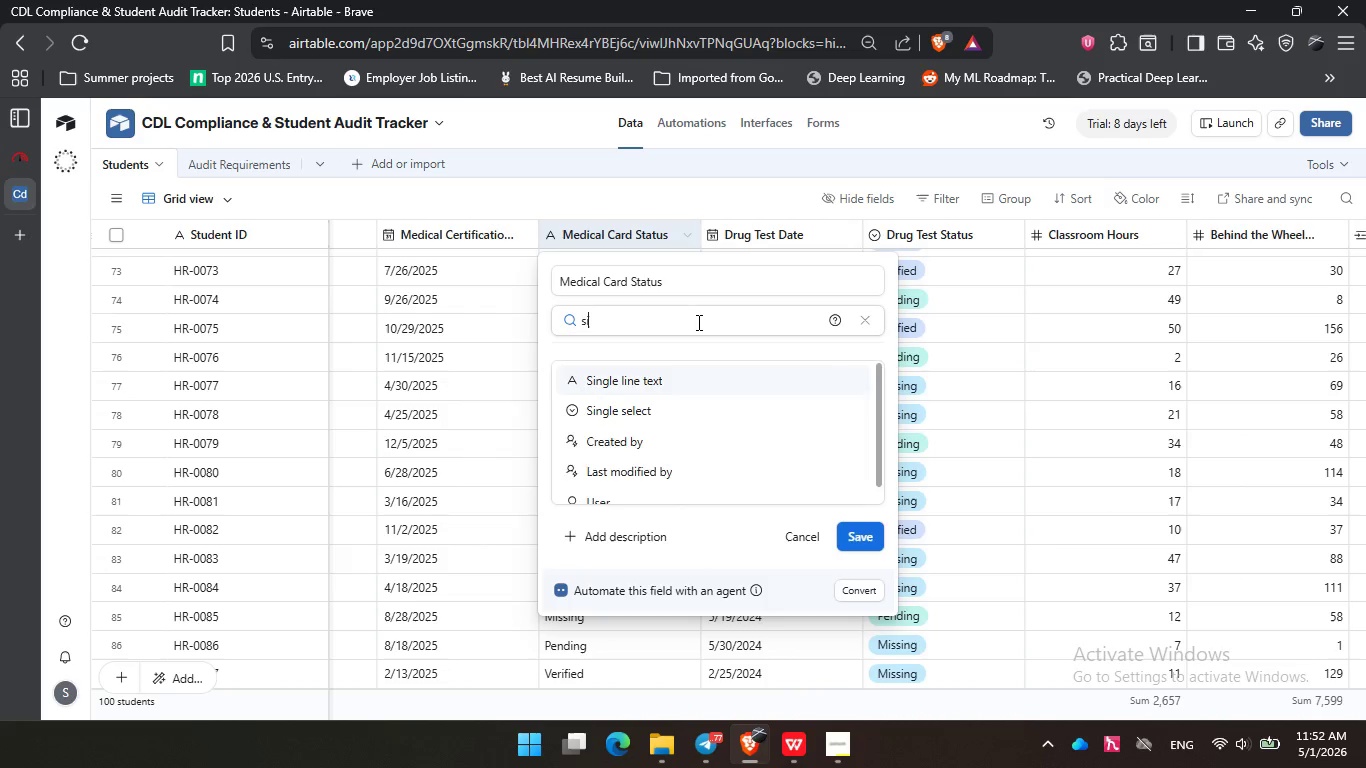 
type(sin)
 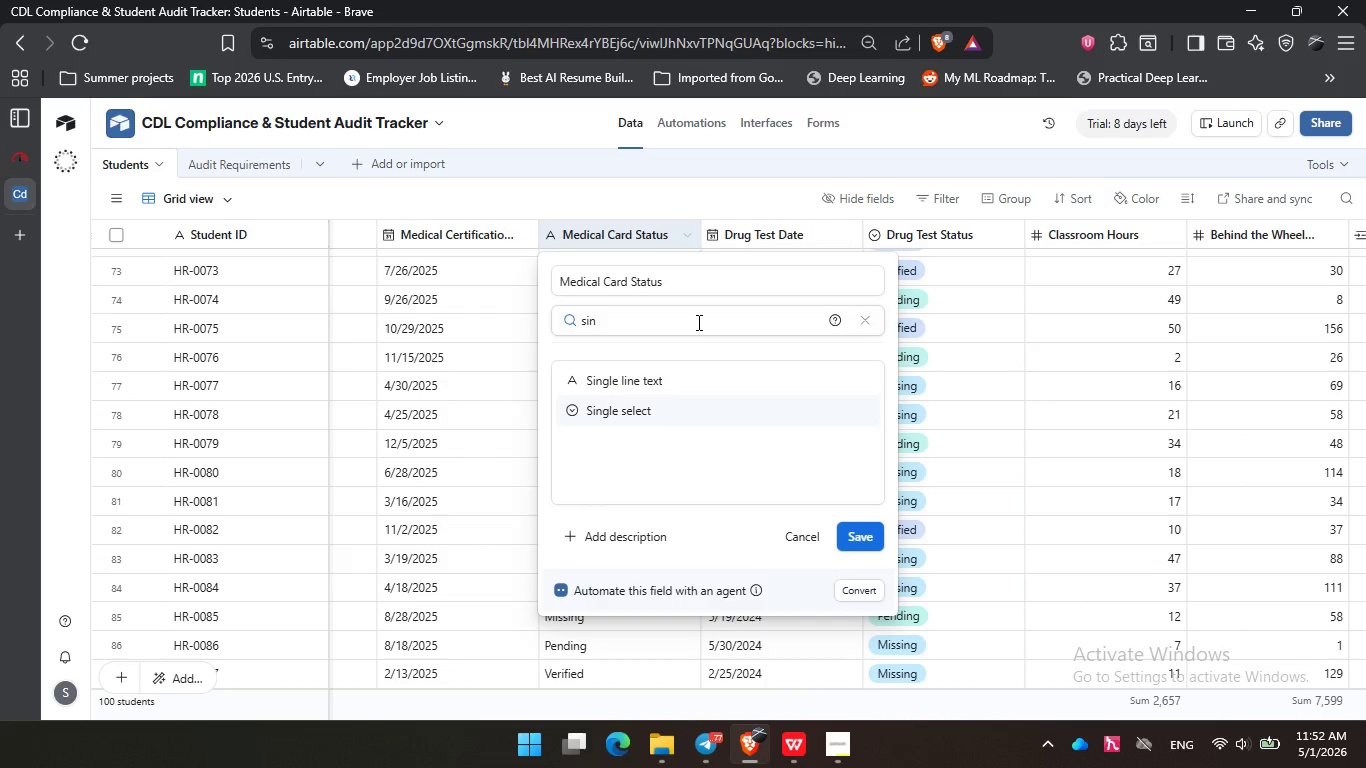 
key(ArrowDown)
 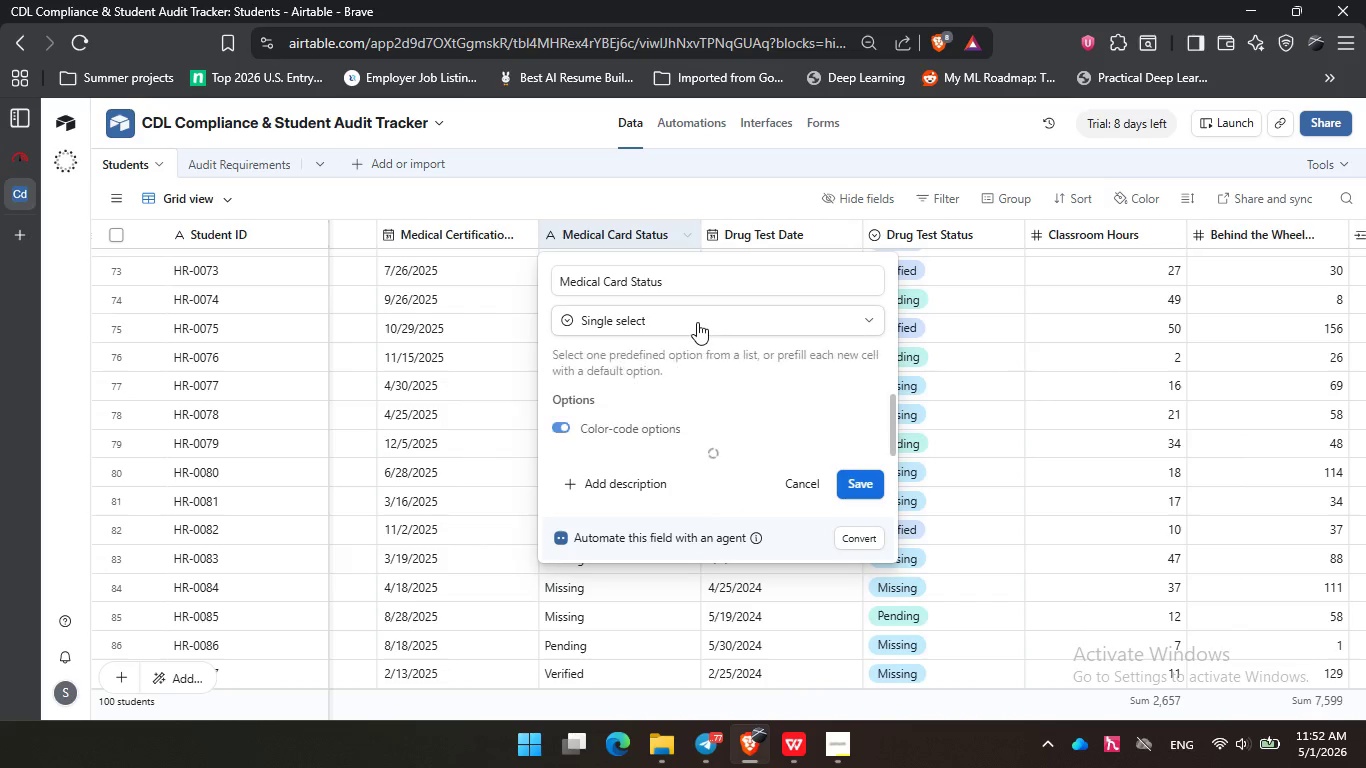 
key(Enter)
 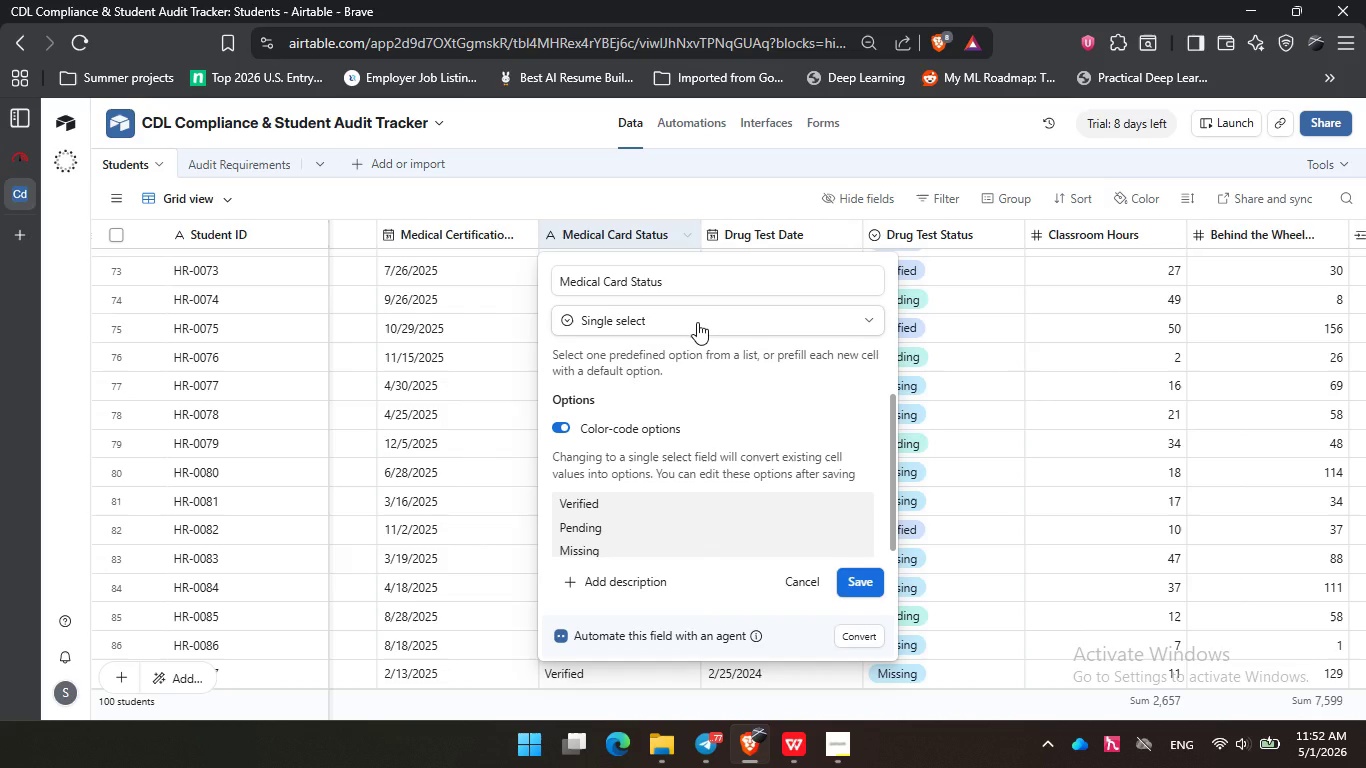 
key(Enter)
 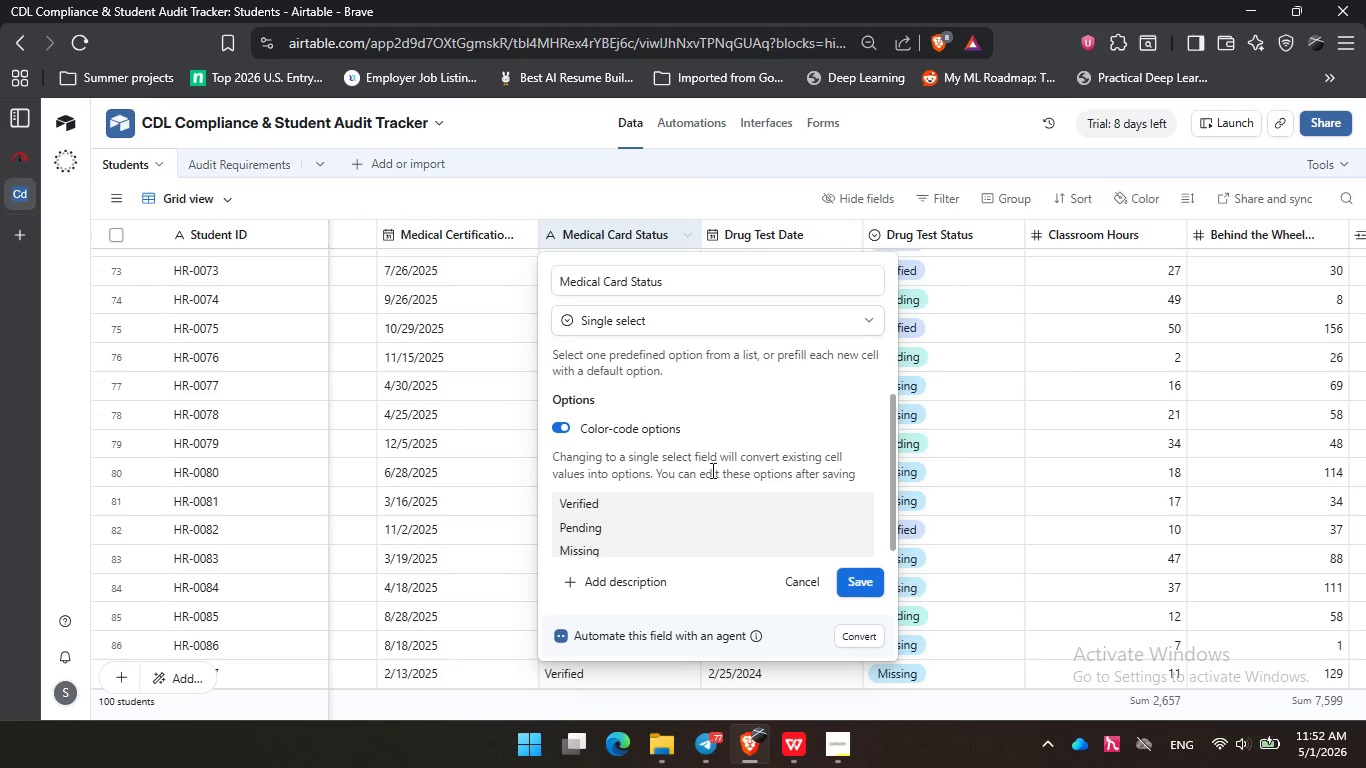 
scroll: coordinate [729, 495], scroll_direction: down, amount: 3.0
 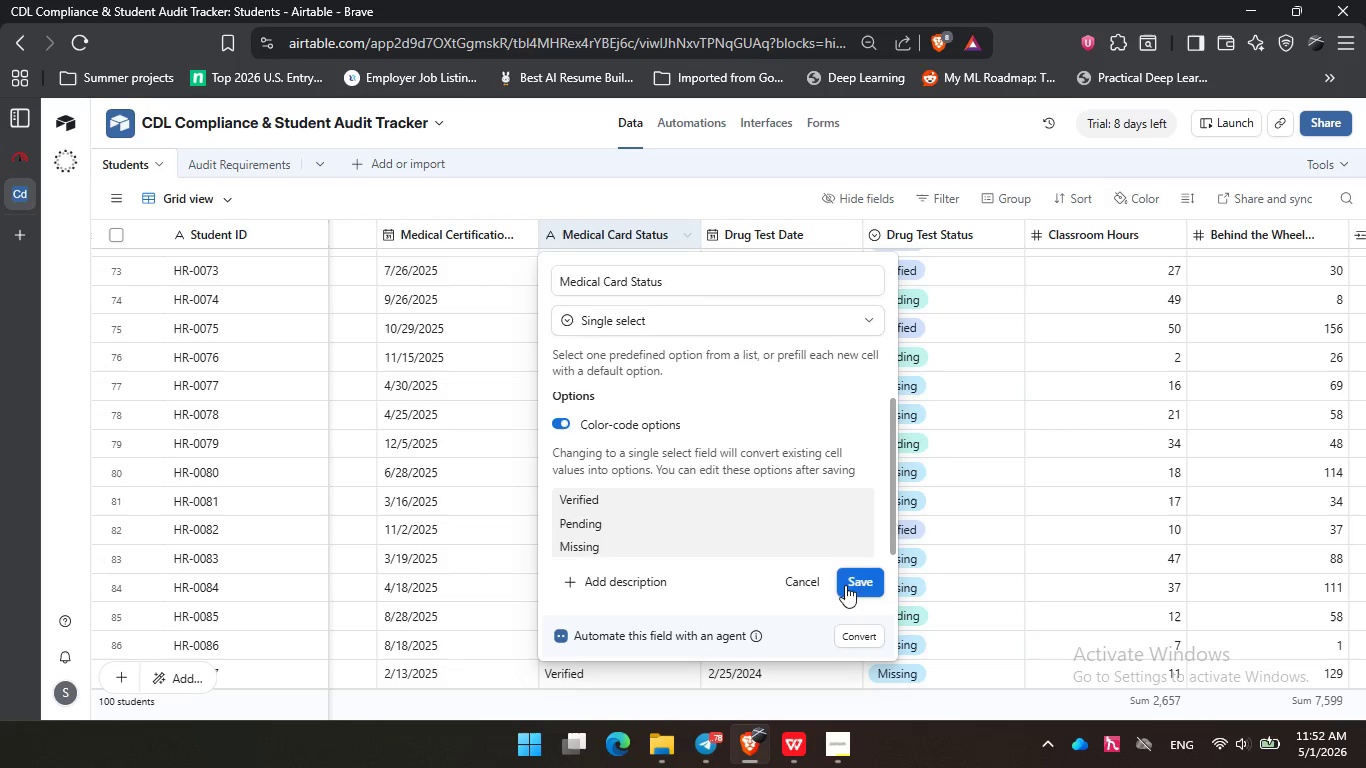 
left_click([845, 585])
 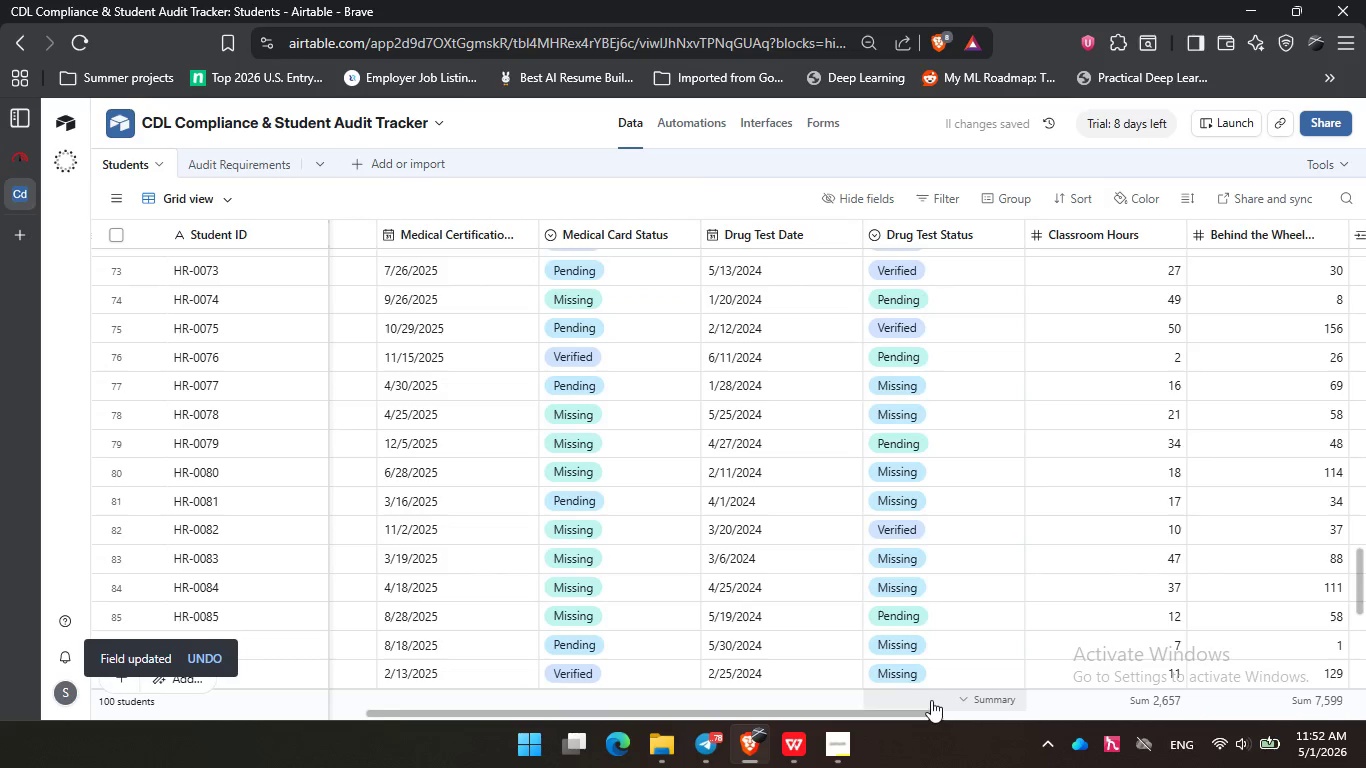 
left_click_drag(start_coordinate=[918, 714], to_coordinate=[1331, 701])
 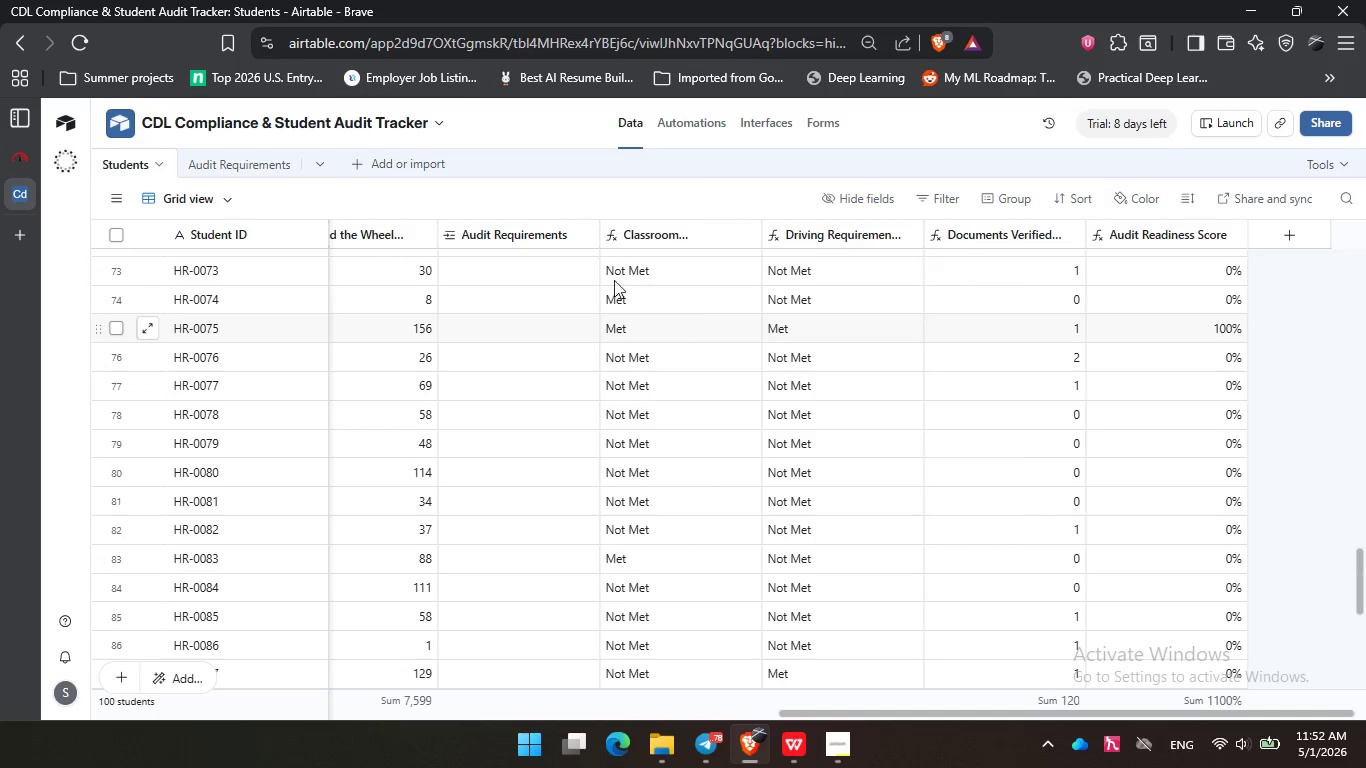 
left_click_drag(start_coordinate=[511, 235], to_coordinate=[1248, 233])
 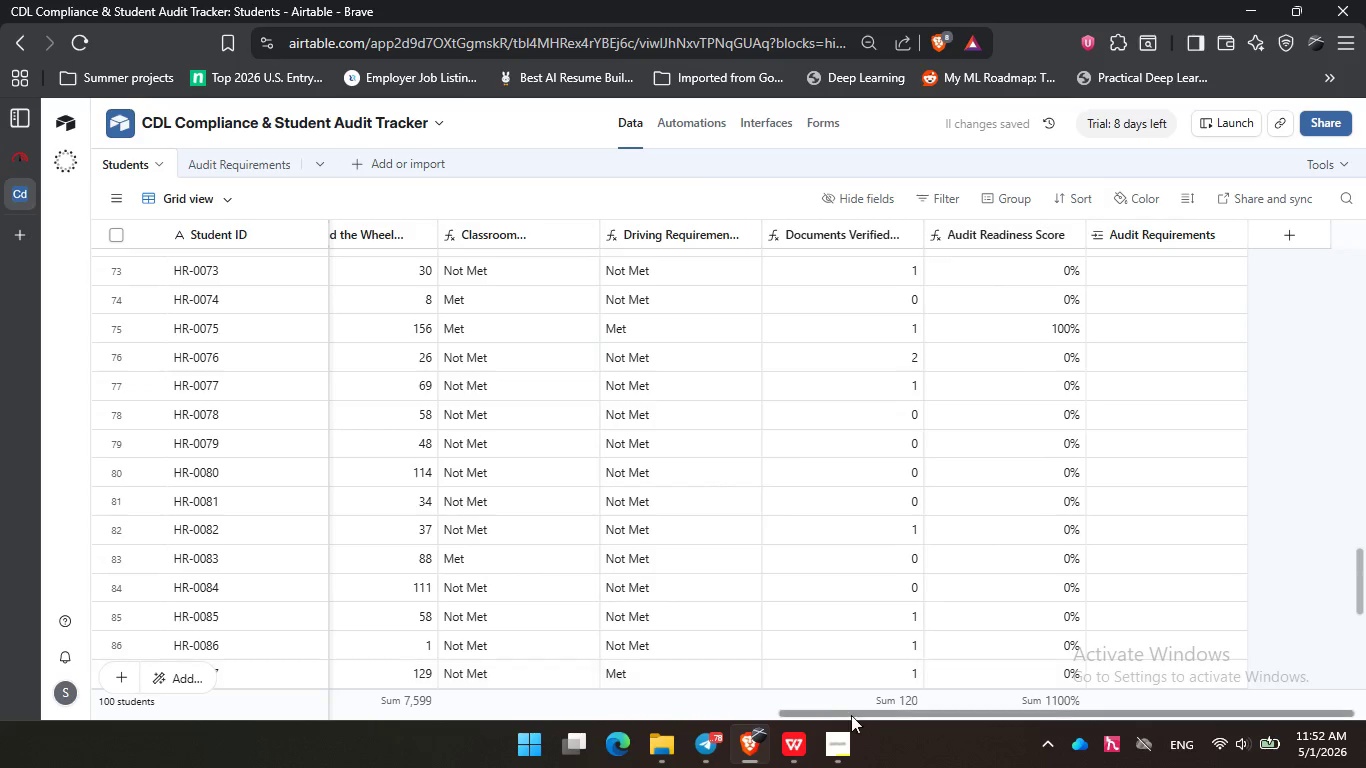 
left_click_drag(start_coordinate=[853, 711], to_coordinate=[997, 693])
 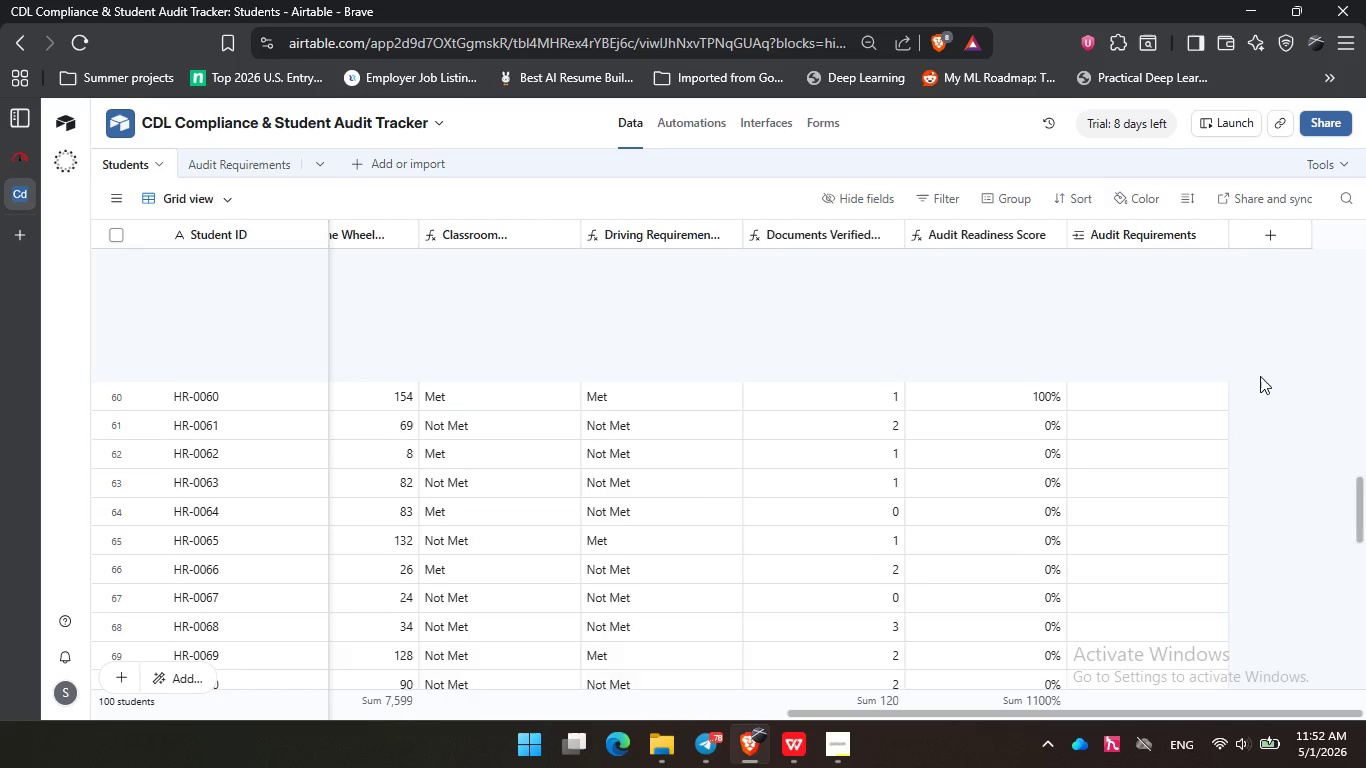 
scroll: coordinate [1260, 376], scroll_direction: up, amount: 20.0
 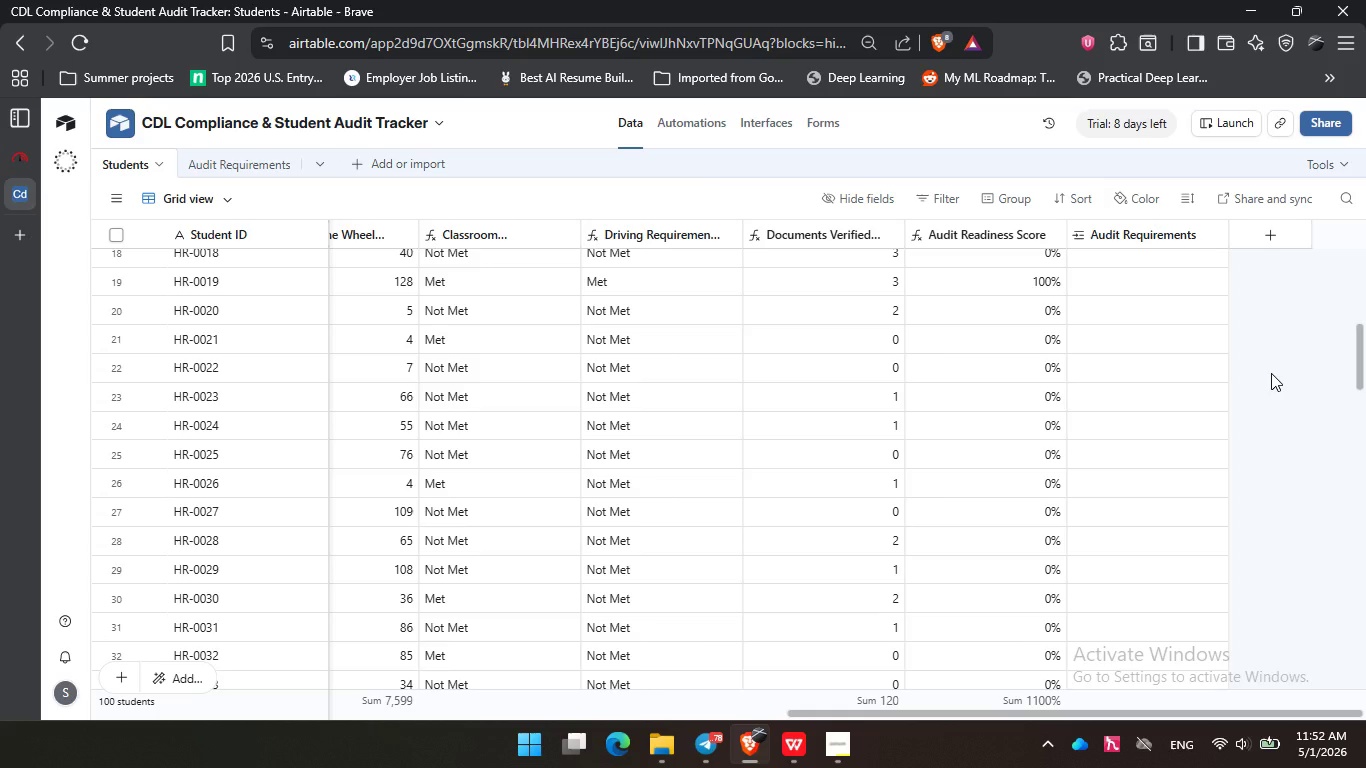 
wait(16.07)
 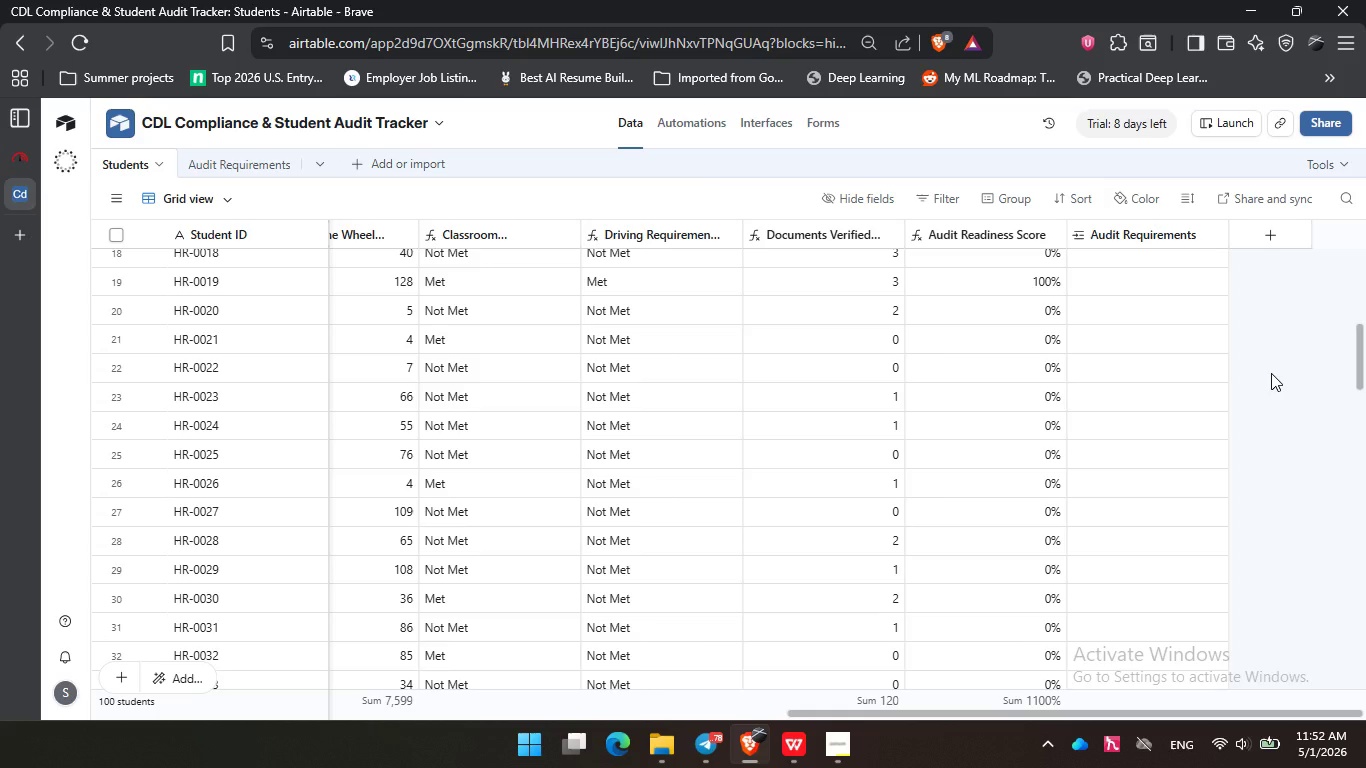 
left_click_drag(start_coordinate=[998, 714], to_coordinate=[909, 730])
 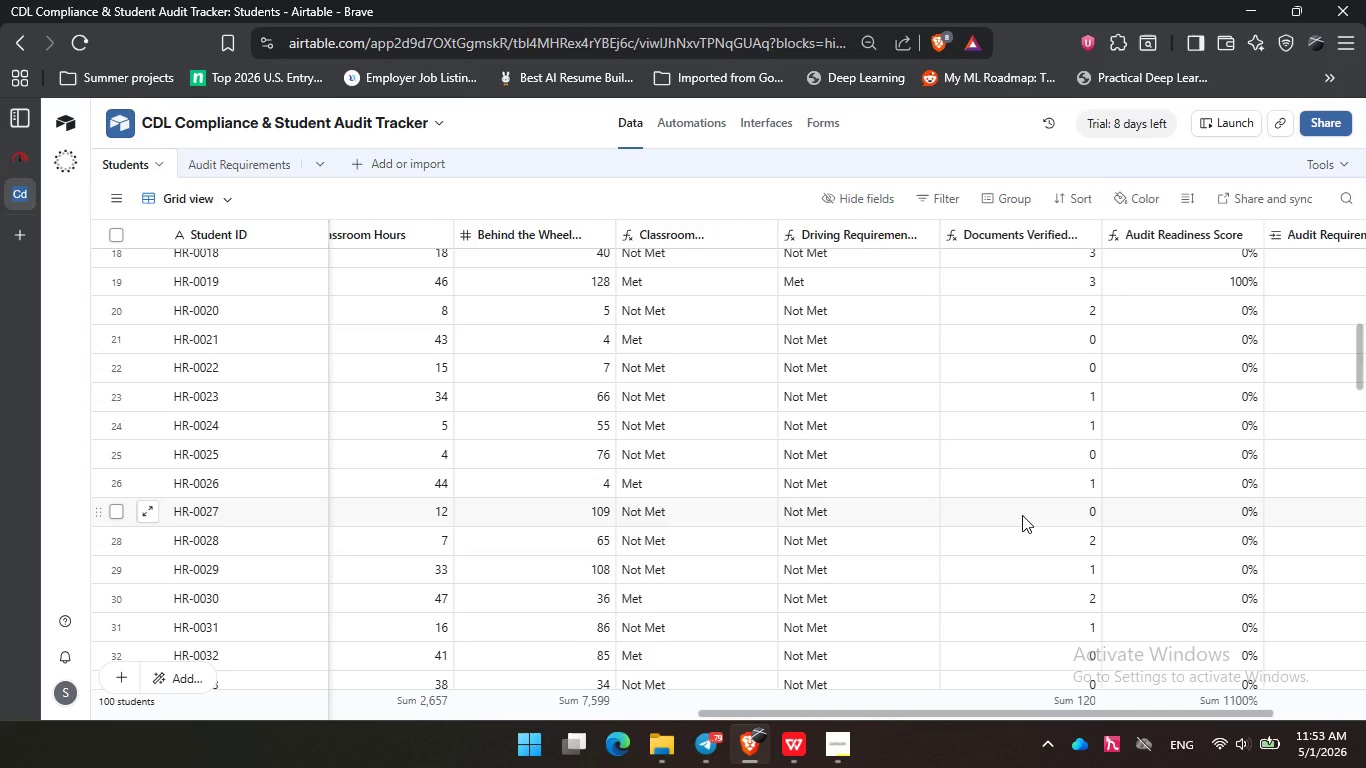 
wait(11.98)
 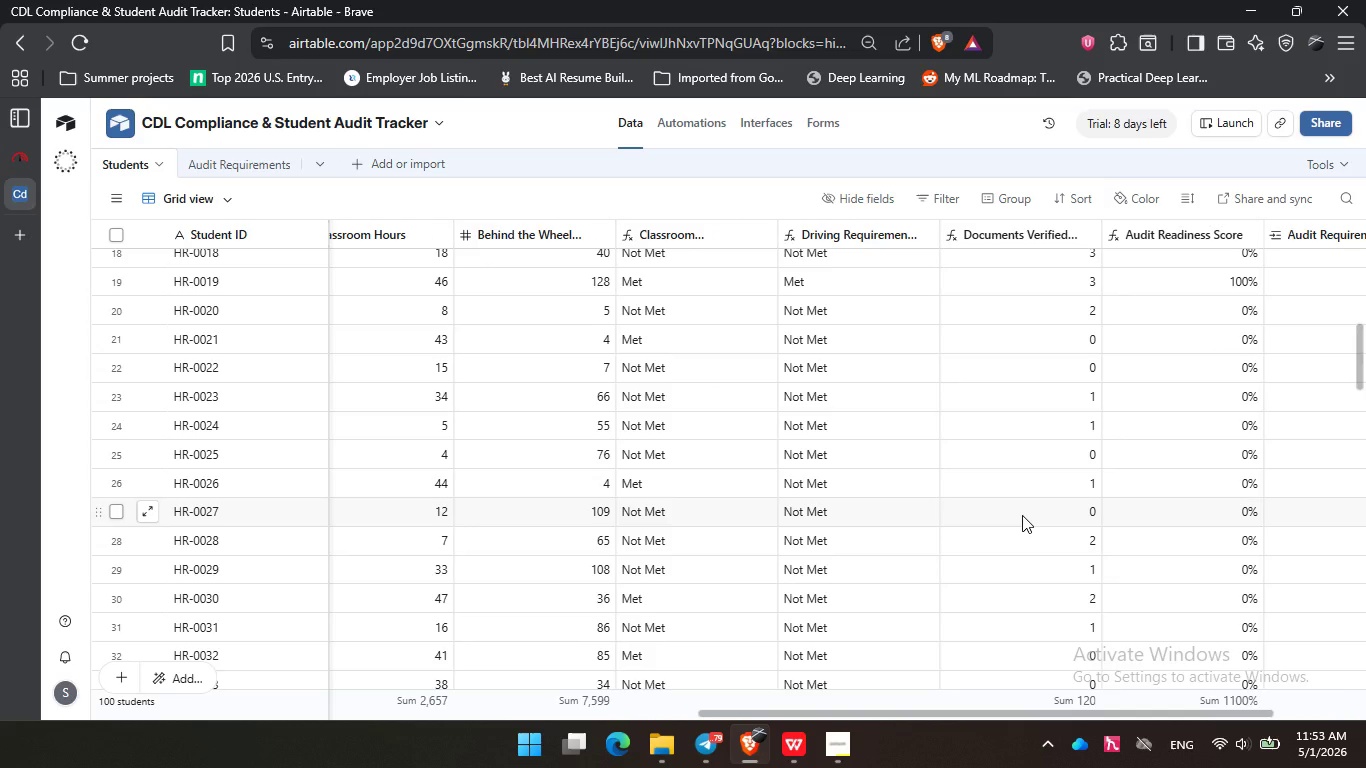 
left_click_drag(start_coordinate=[989, 714], to_coordinate=[1141, 708])
 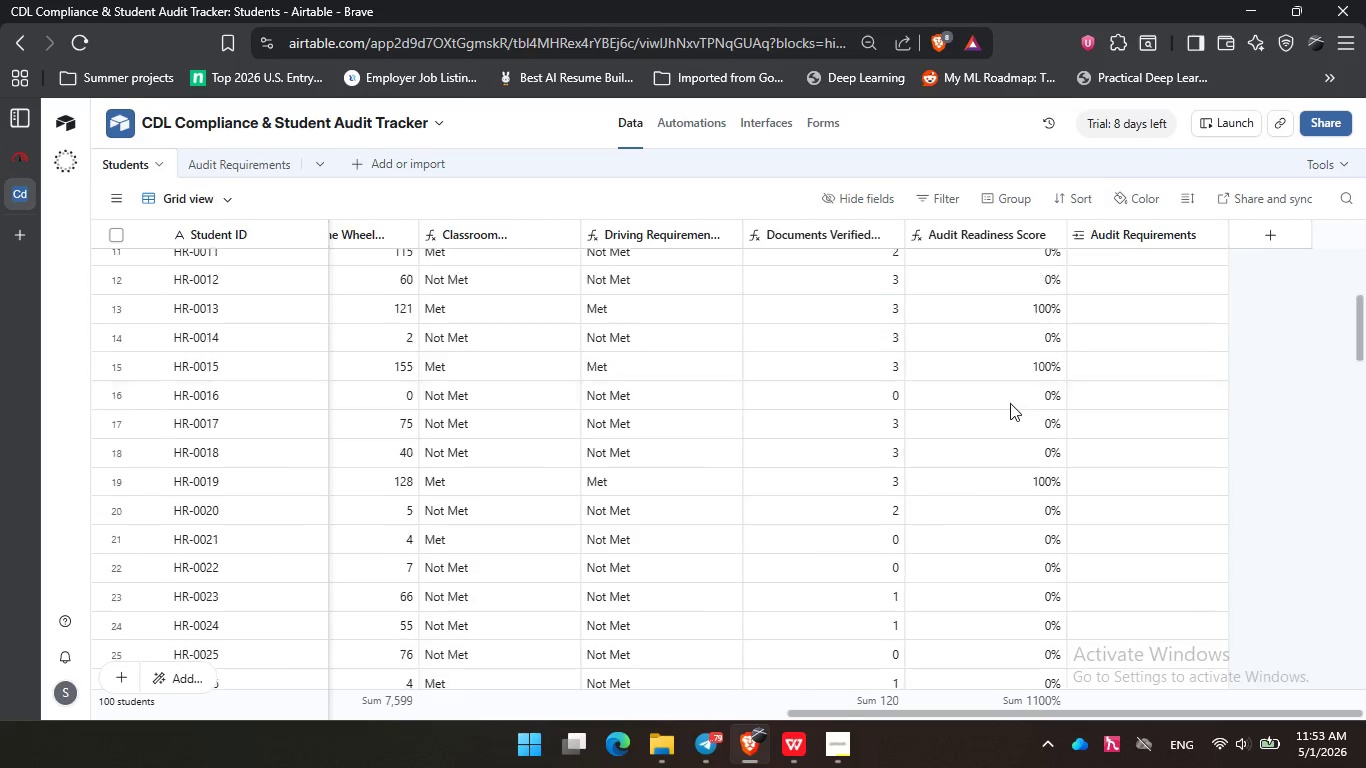 
scroll: coordinate [1011, 403], scroll_direction: up, amount: 13.0
 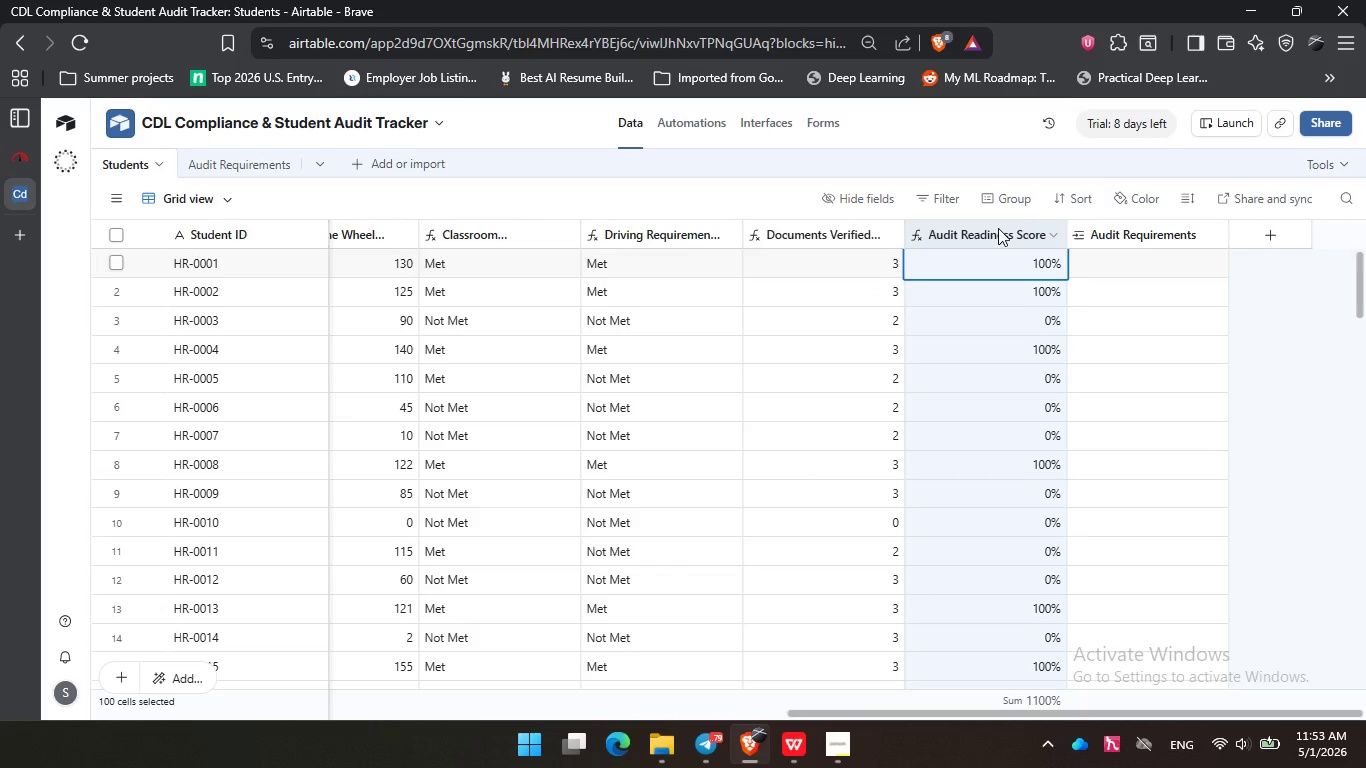 
double_click([998, 228])
 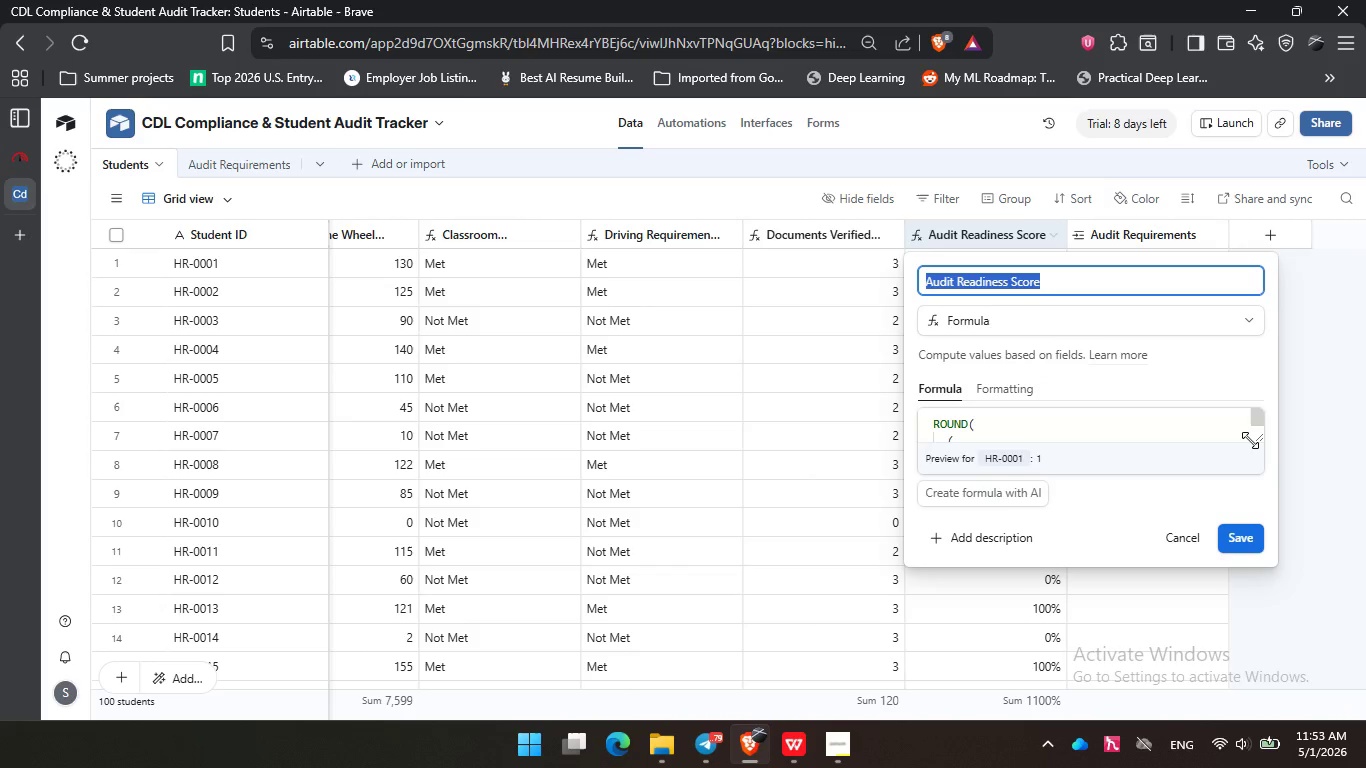 
left_click_drag(start_coordinate=[1250, 440], to_coordinate=[1302, 583])
 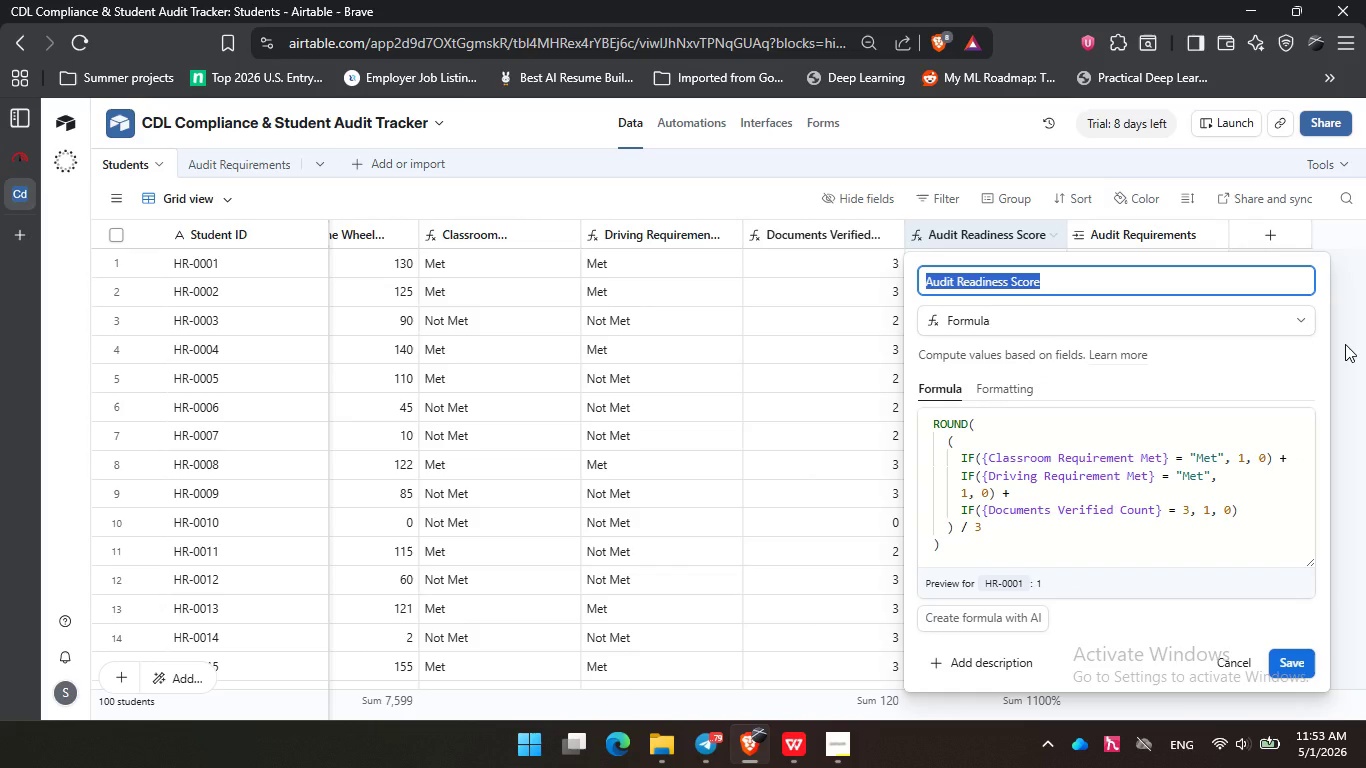 
left_click([1345, 344])
 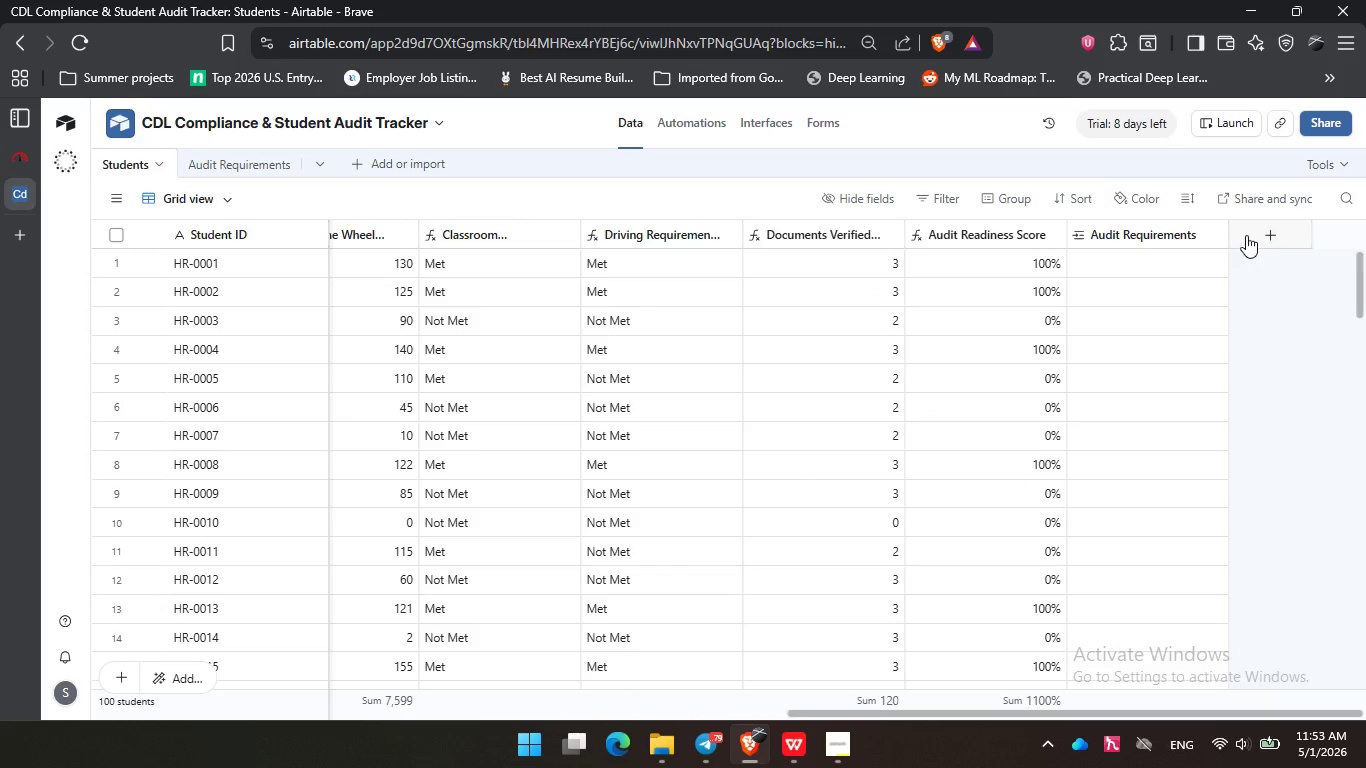 
left_click([1246, 235])
 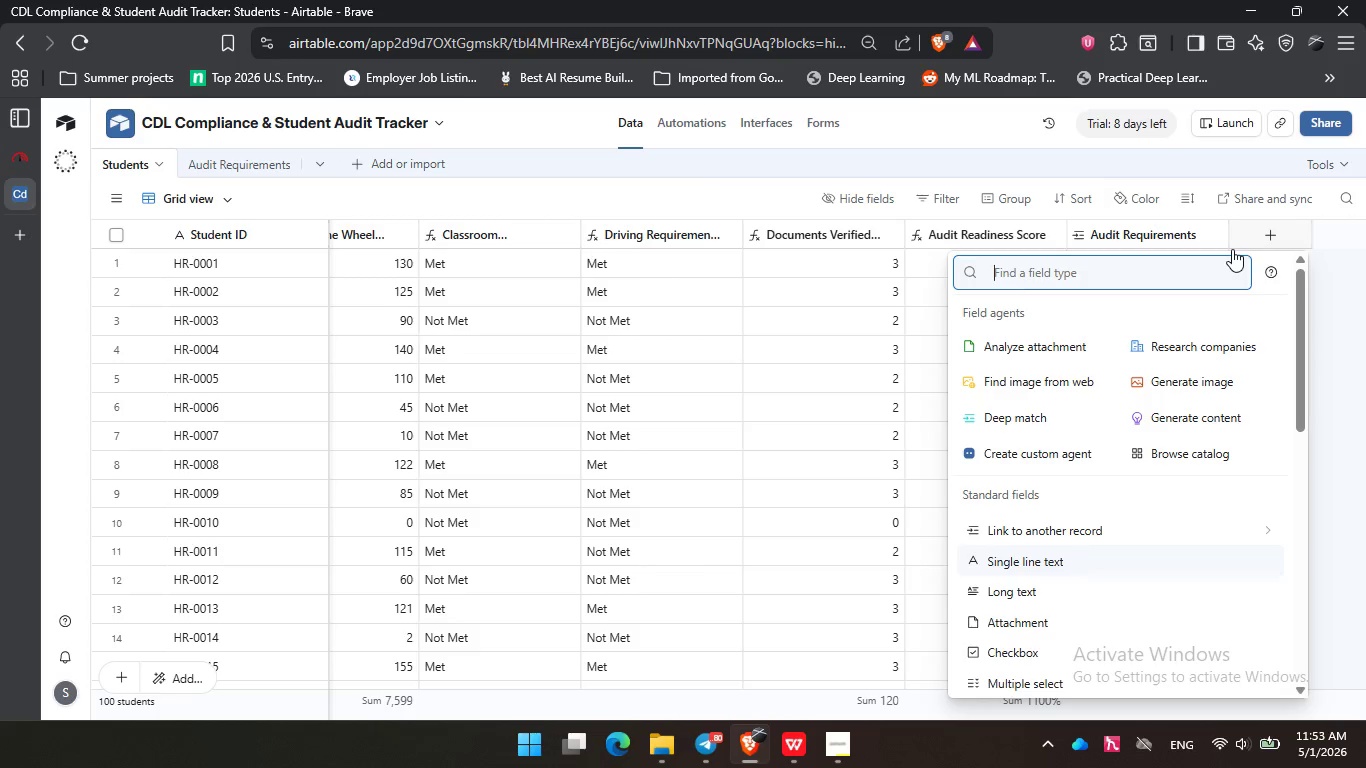 
type(for)
 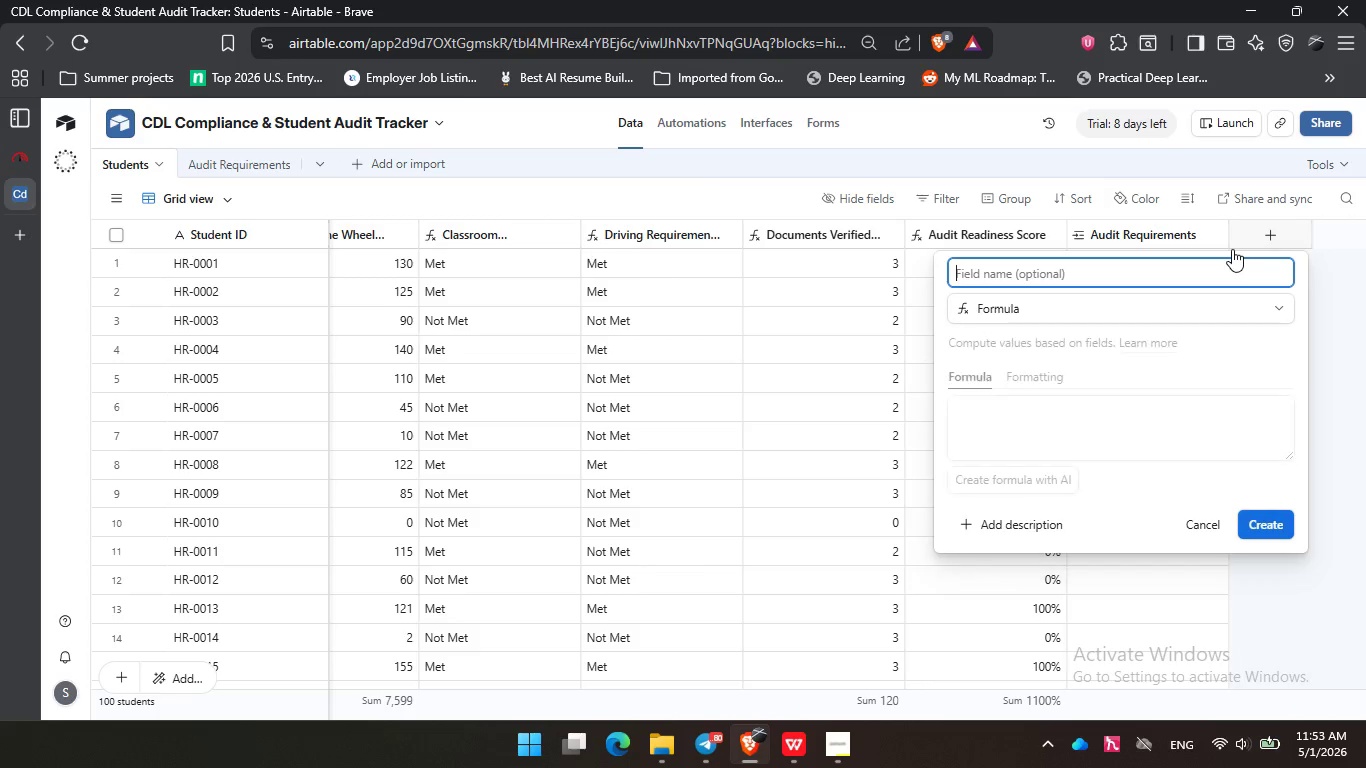 
key(Enter)
 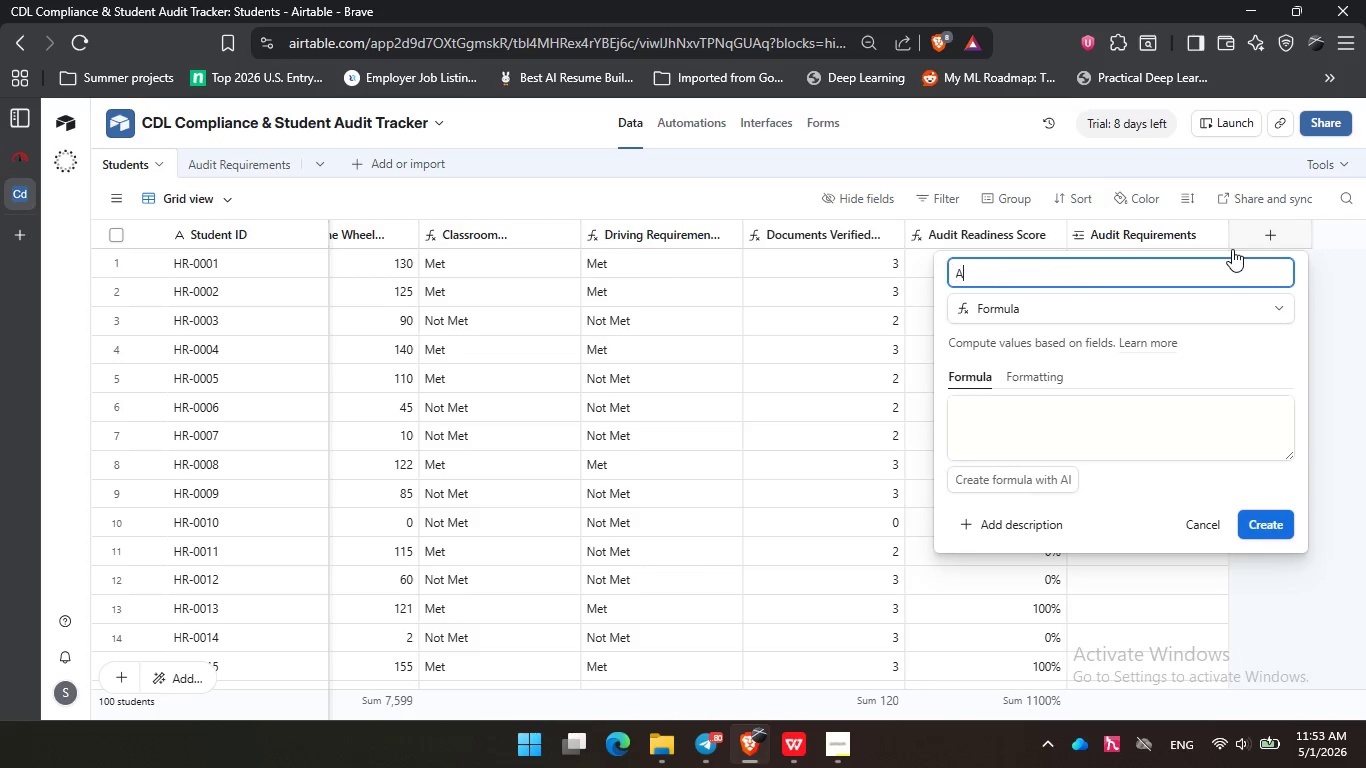 
type(Ay)
key(Backspace)
type(udit Ready)
 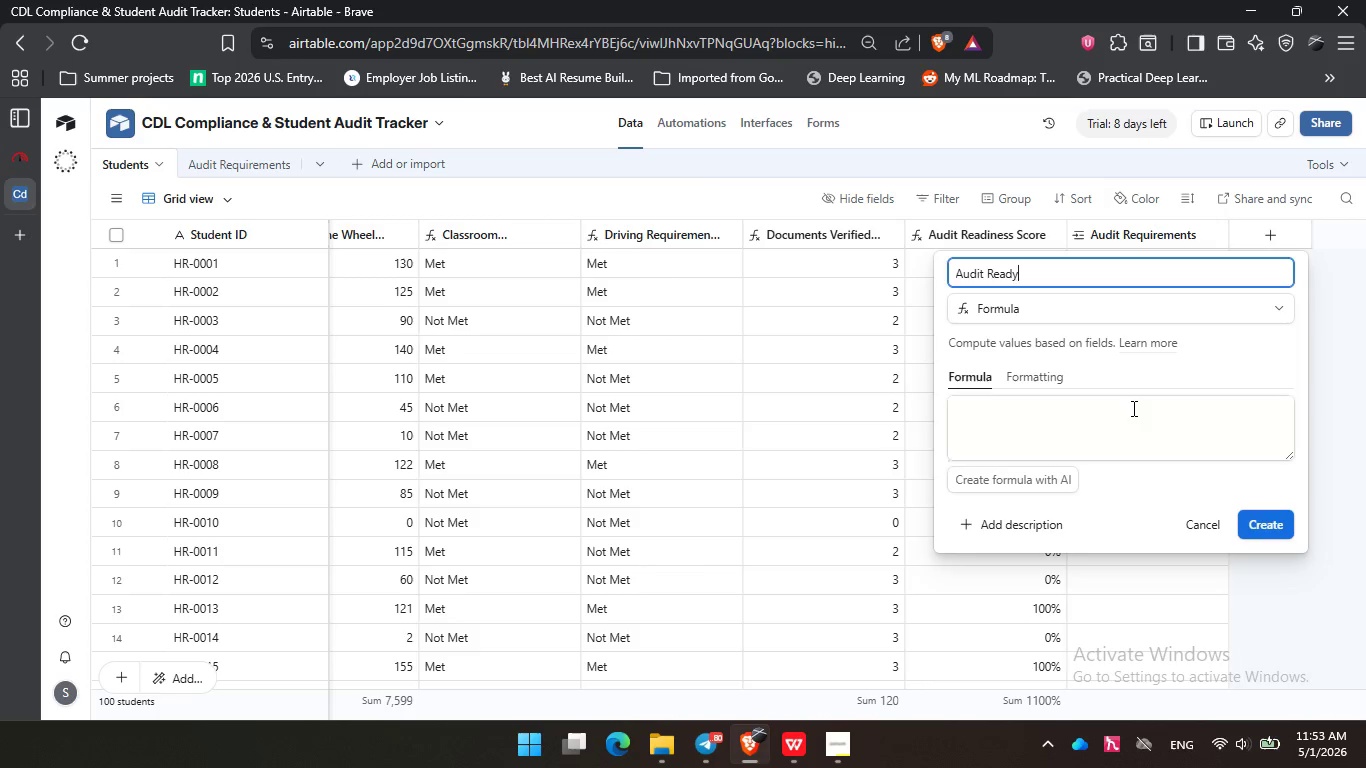 
left_click([1132, 408])
 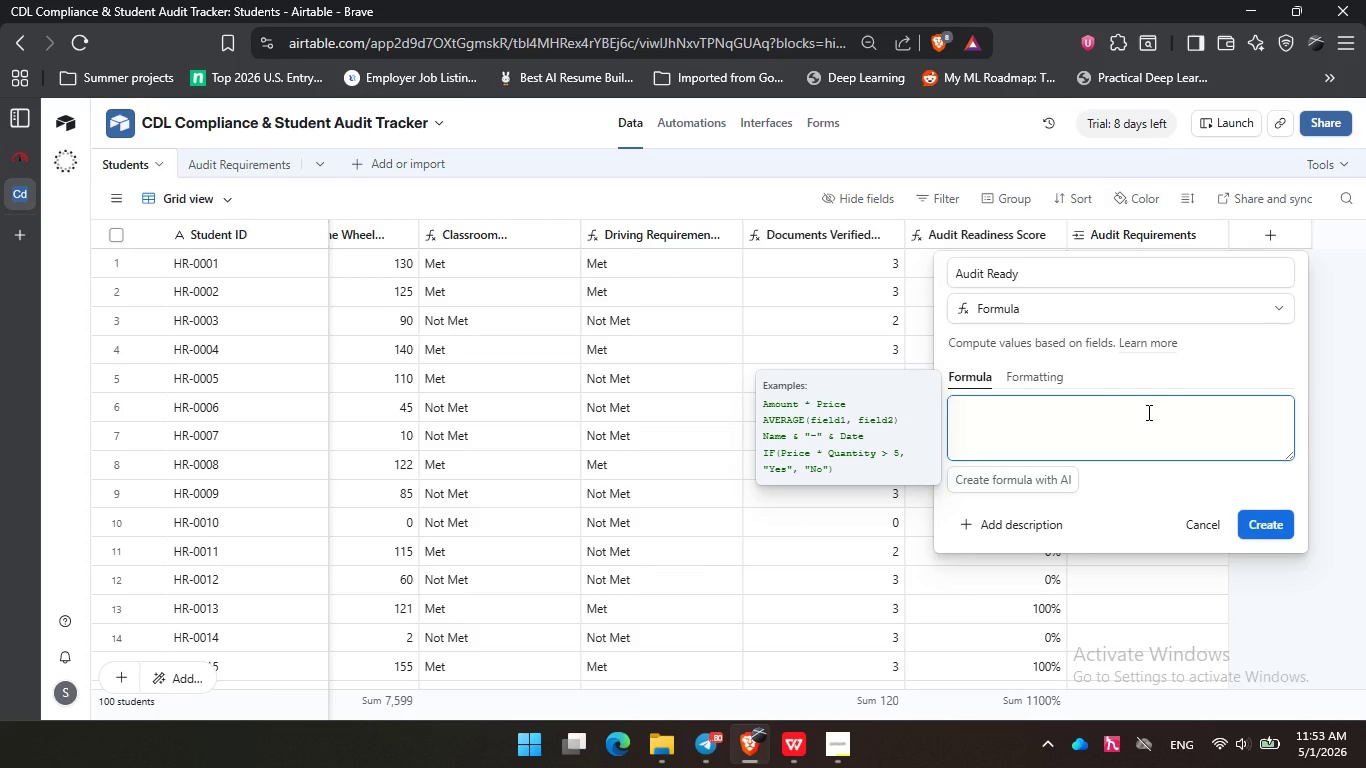 
wait(7.3)
 